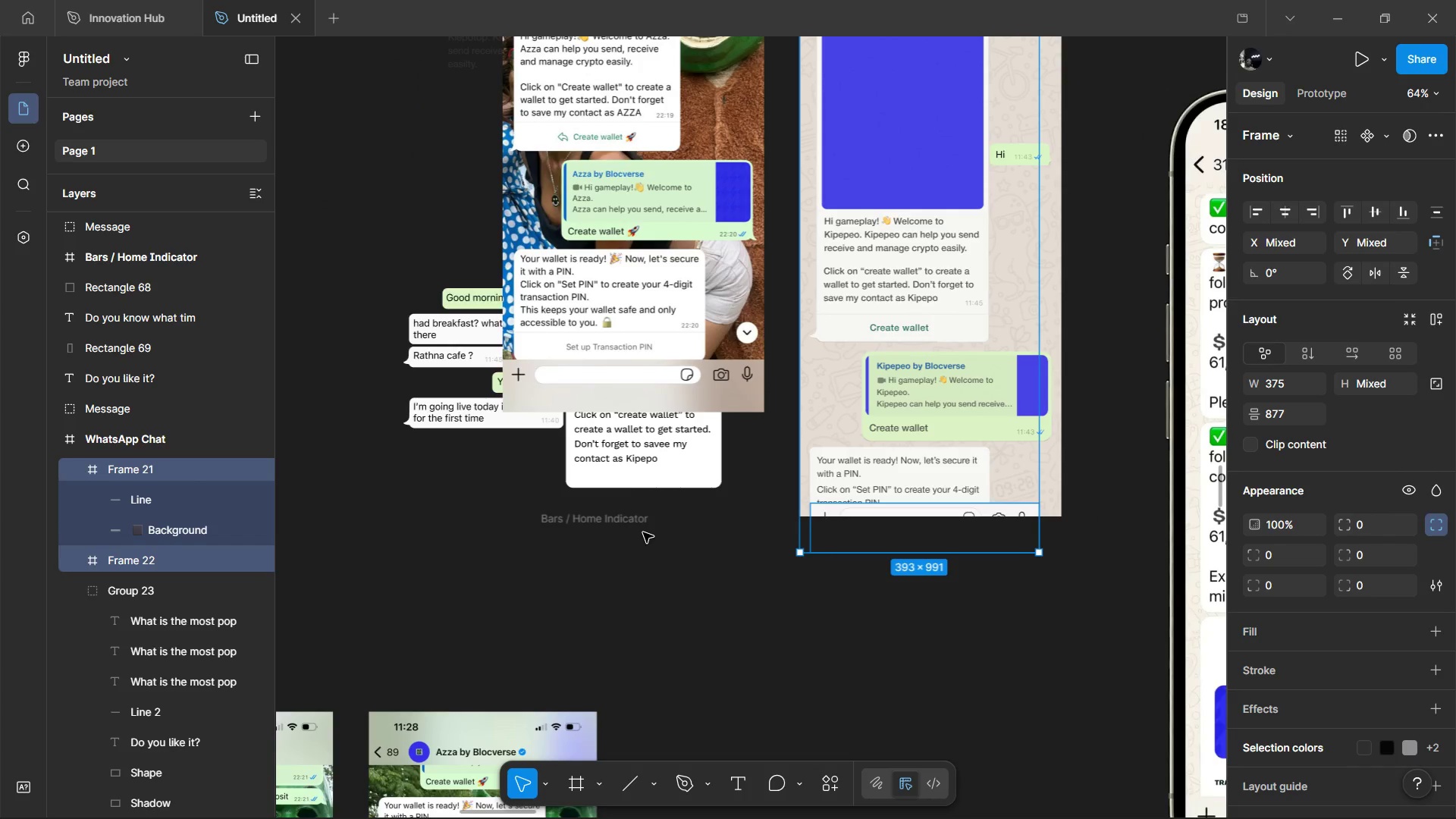 
key(Control+Z)
 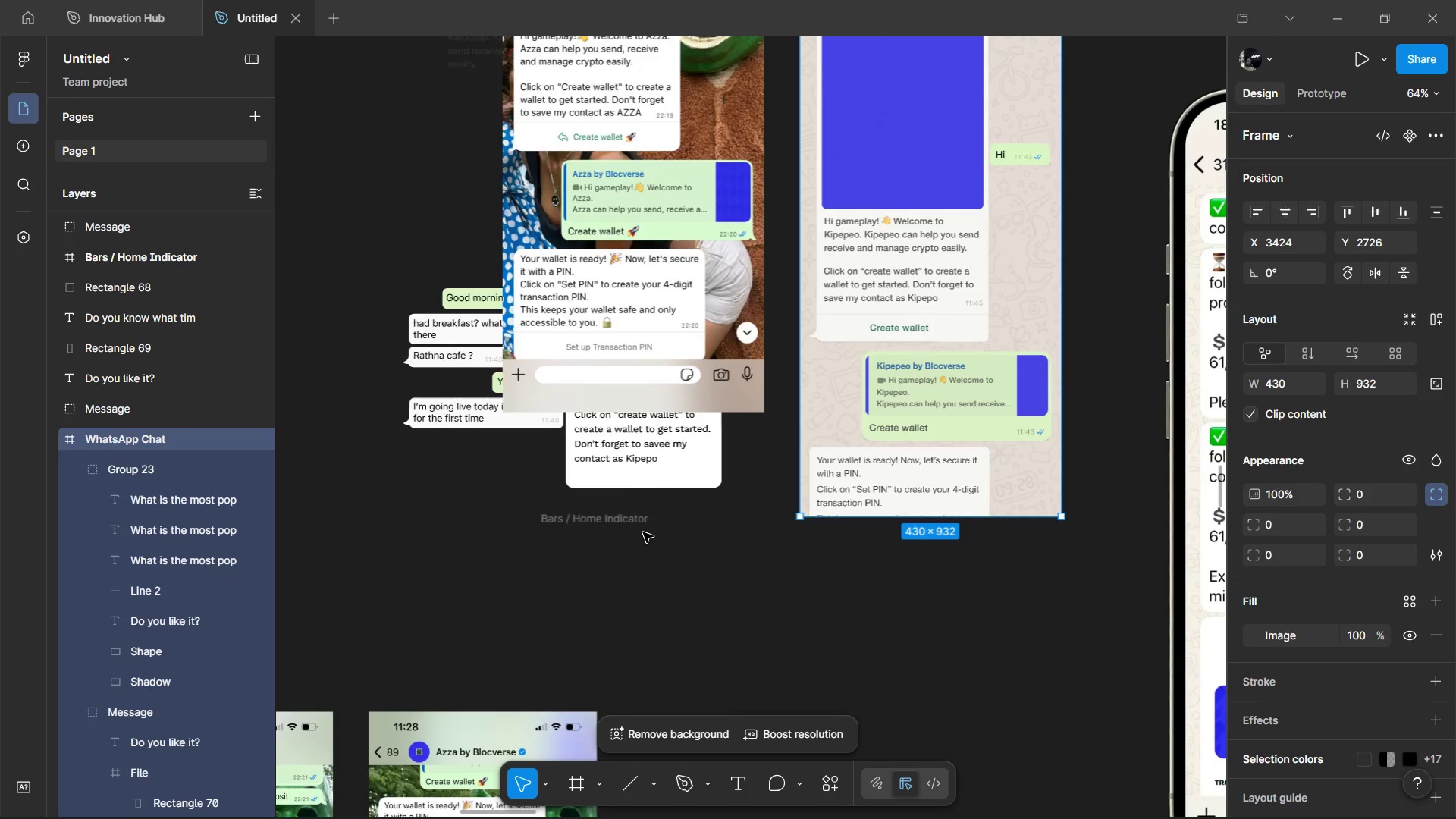 
key(Control+Z)
 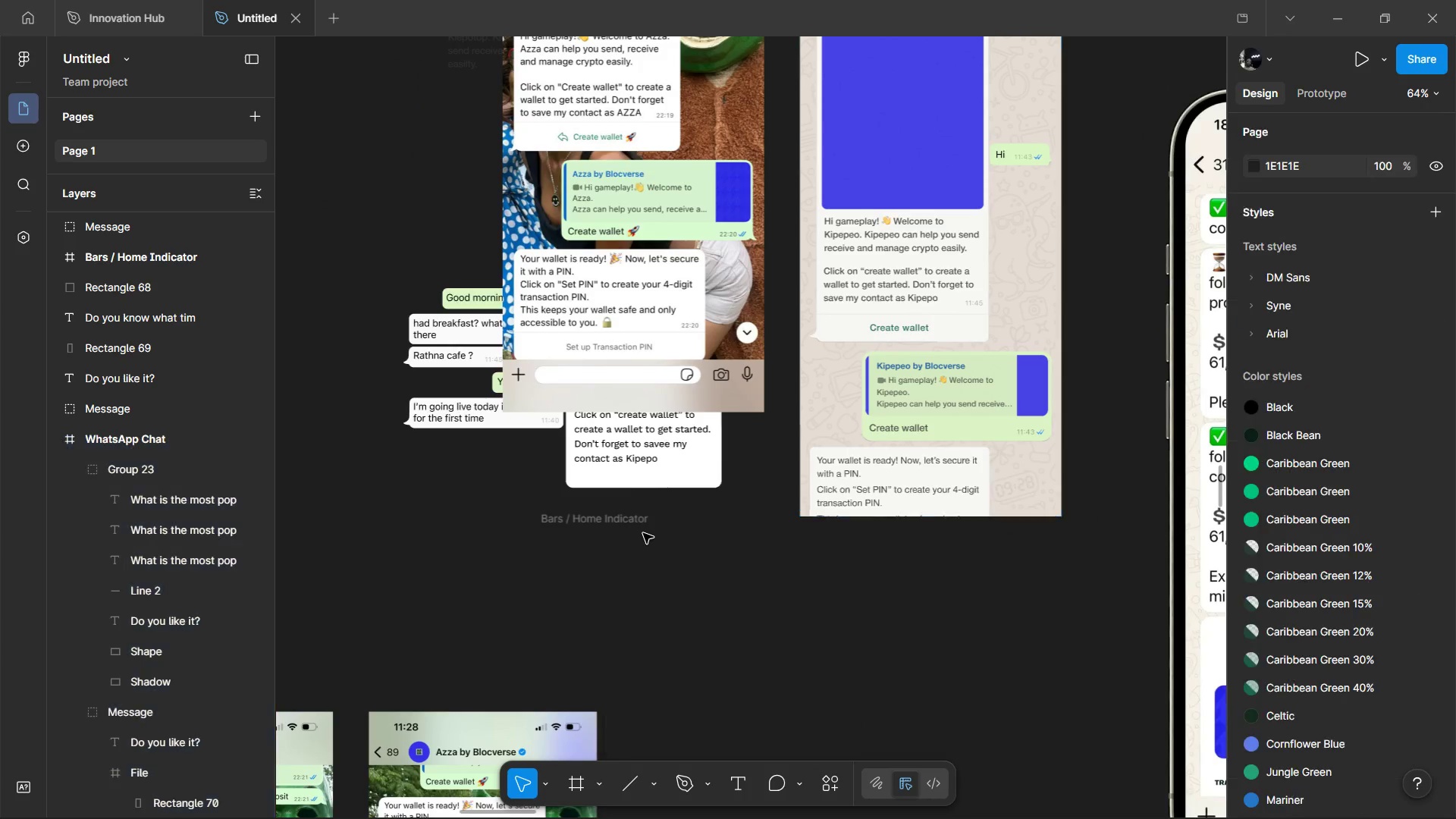 
key(Control+Z)
 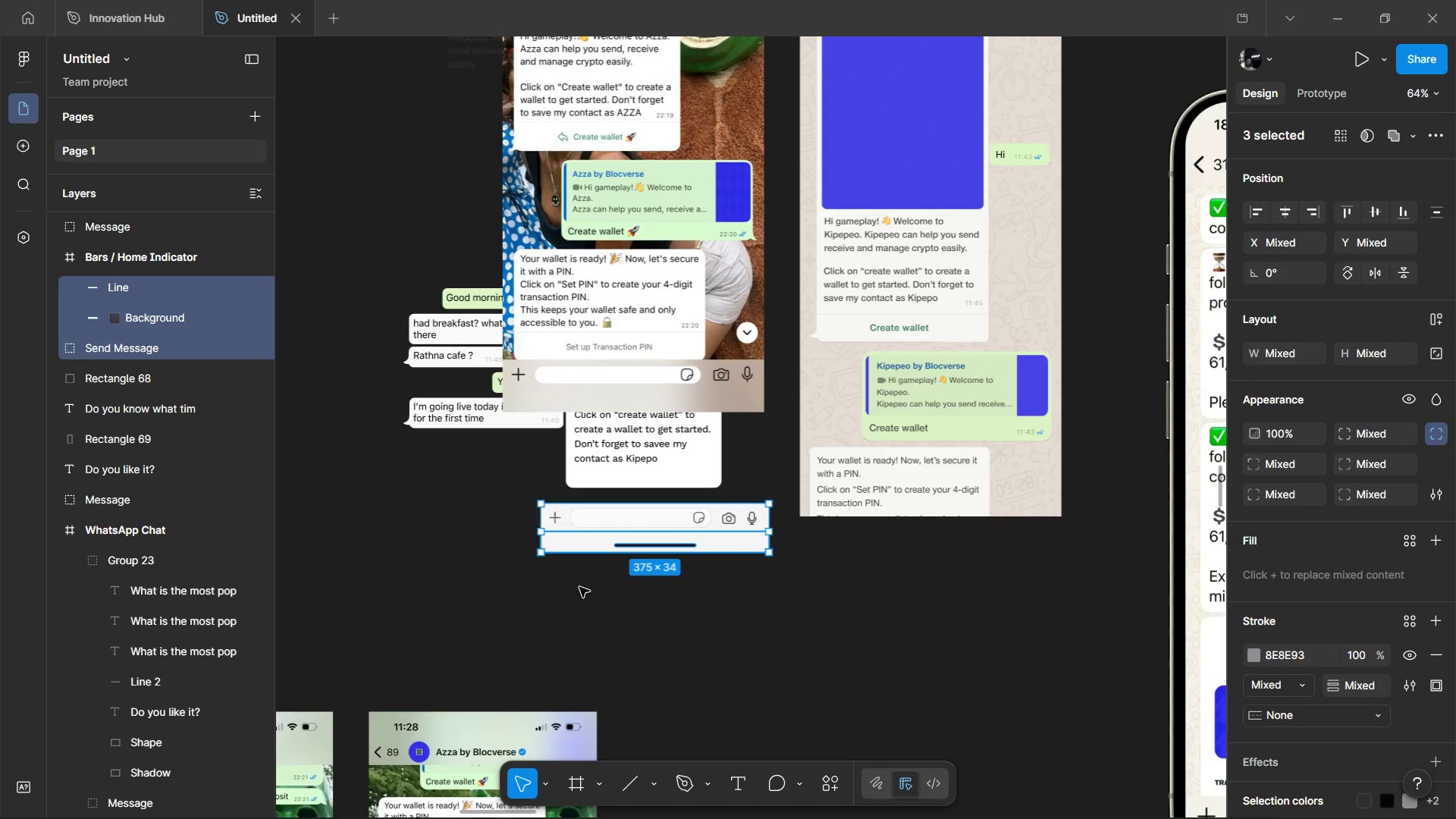 
left_click([565, 589])
 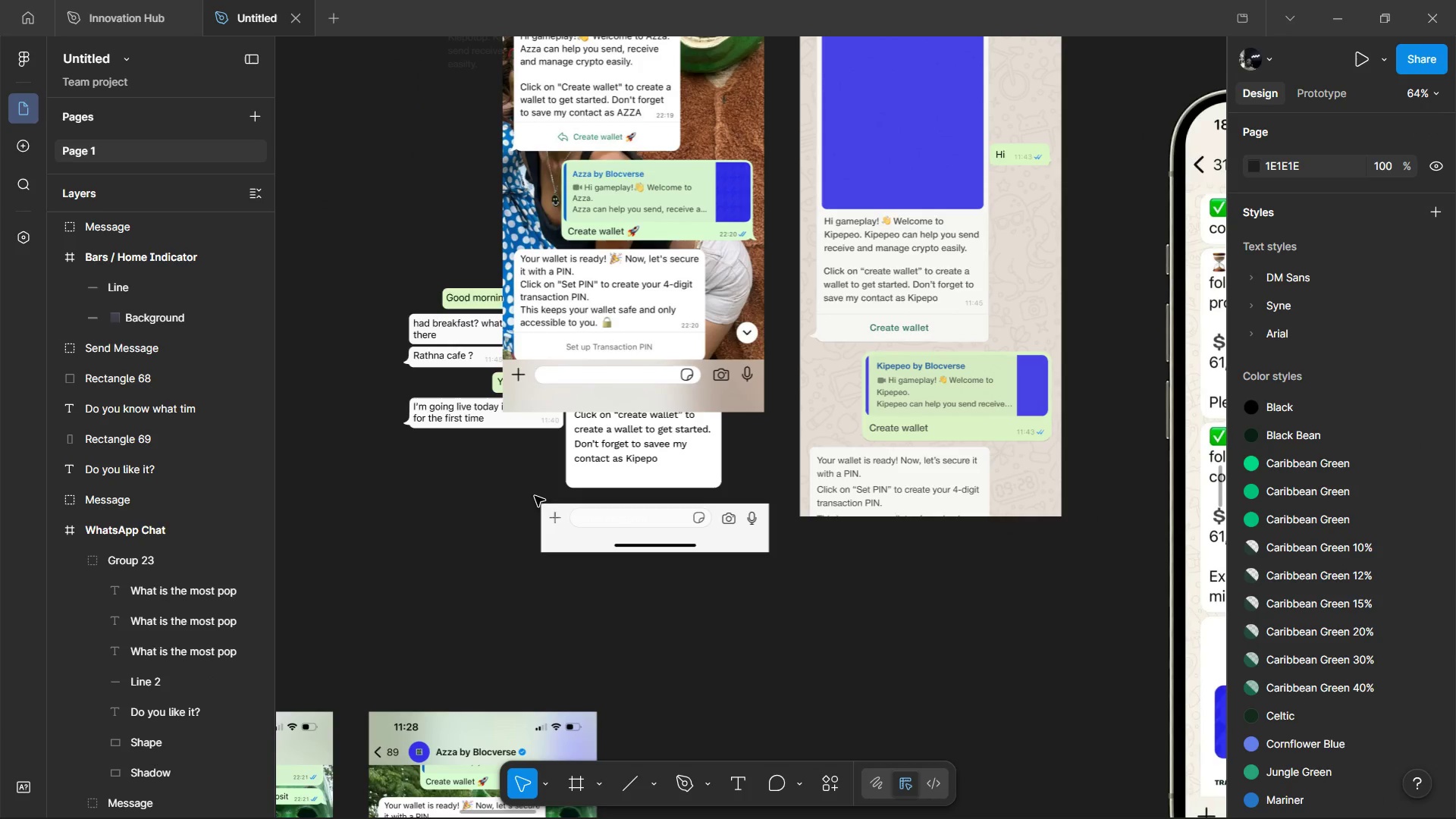 
key(Control+Z)
 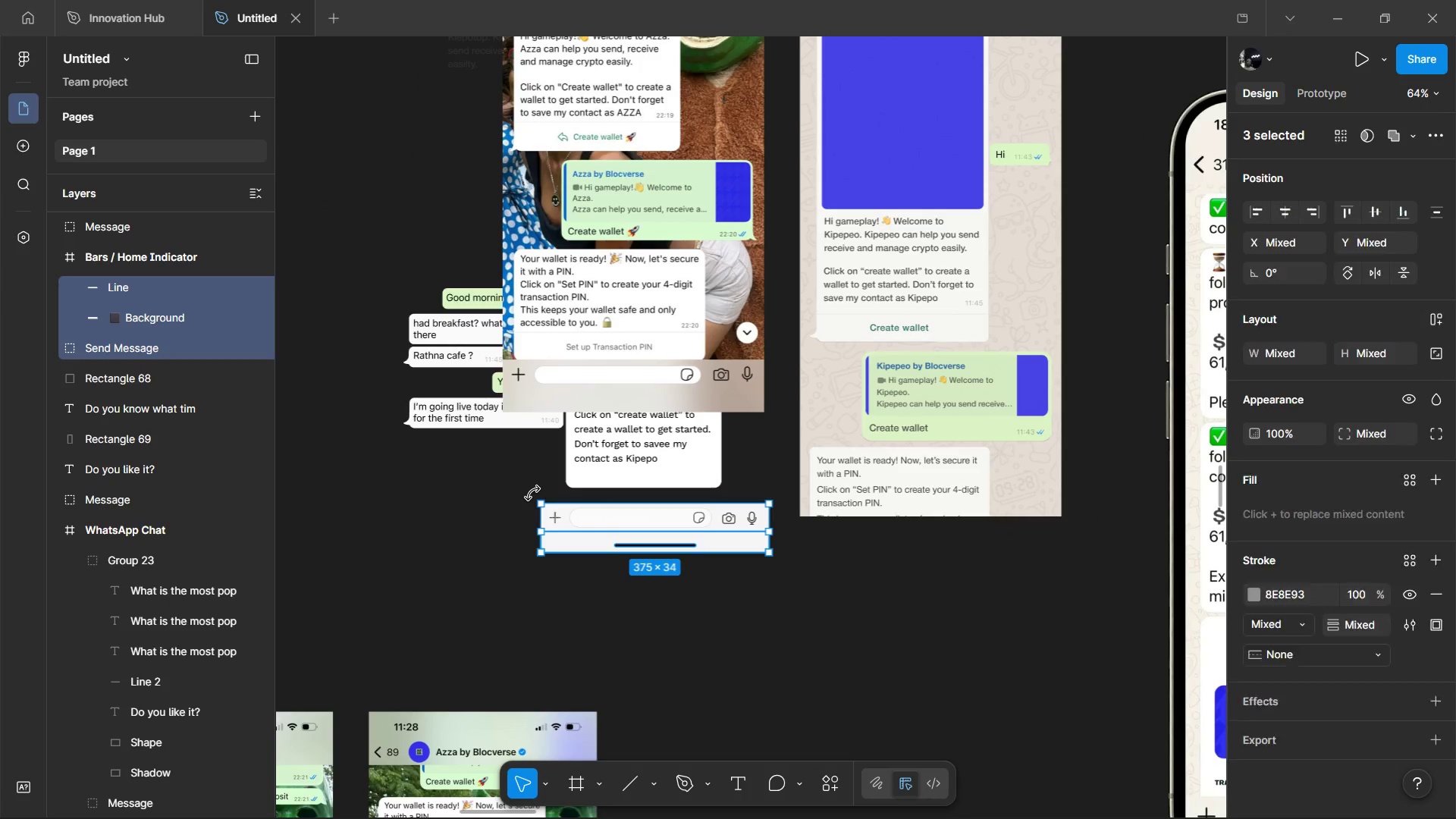 
key(Control+Z)
 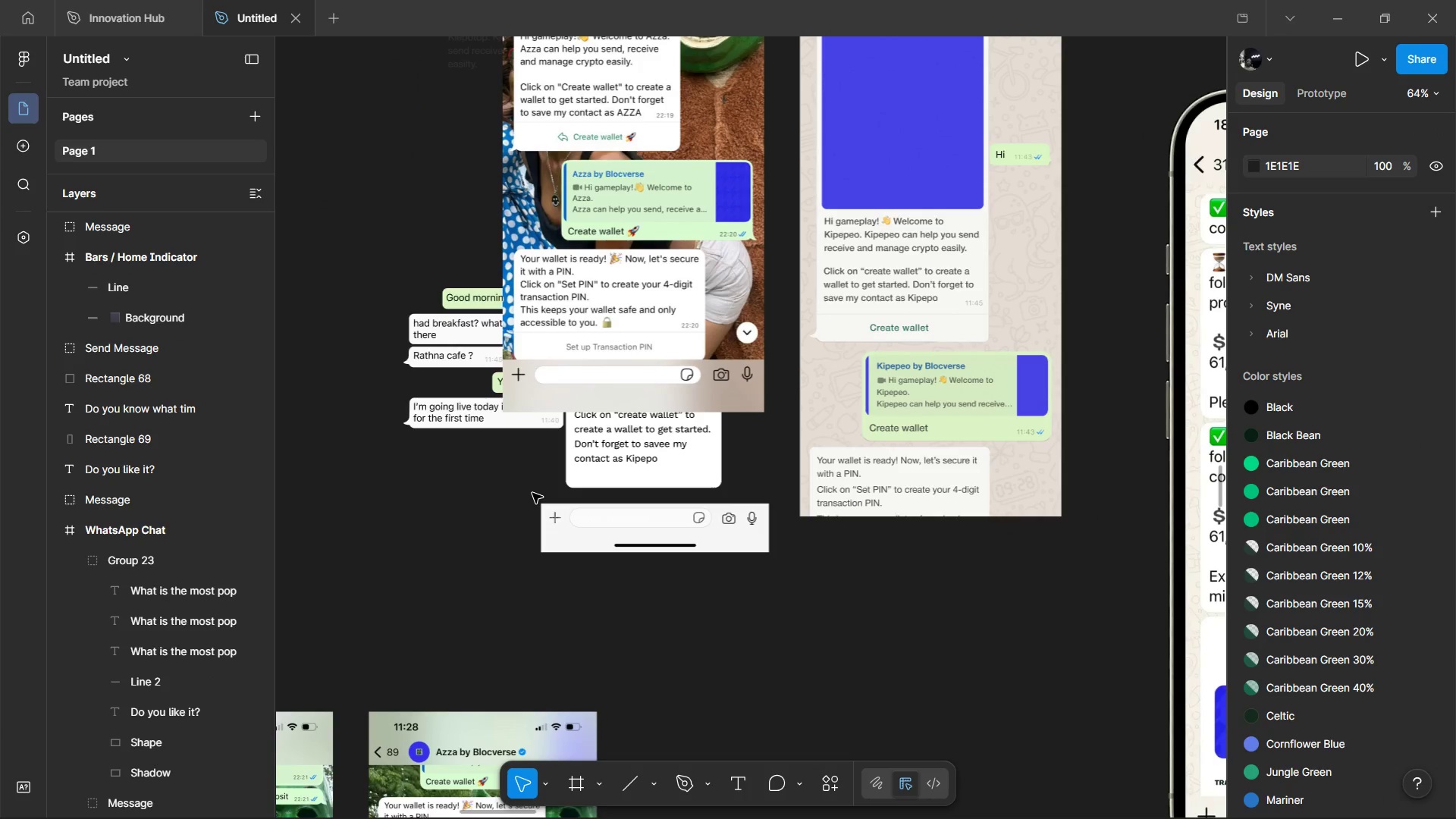 
key(Control+Z)
 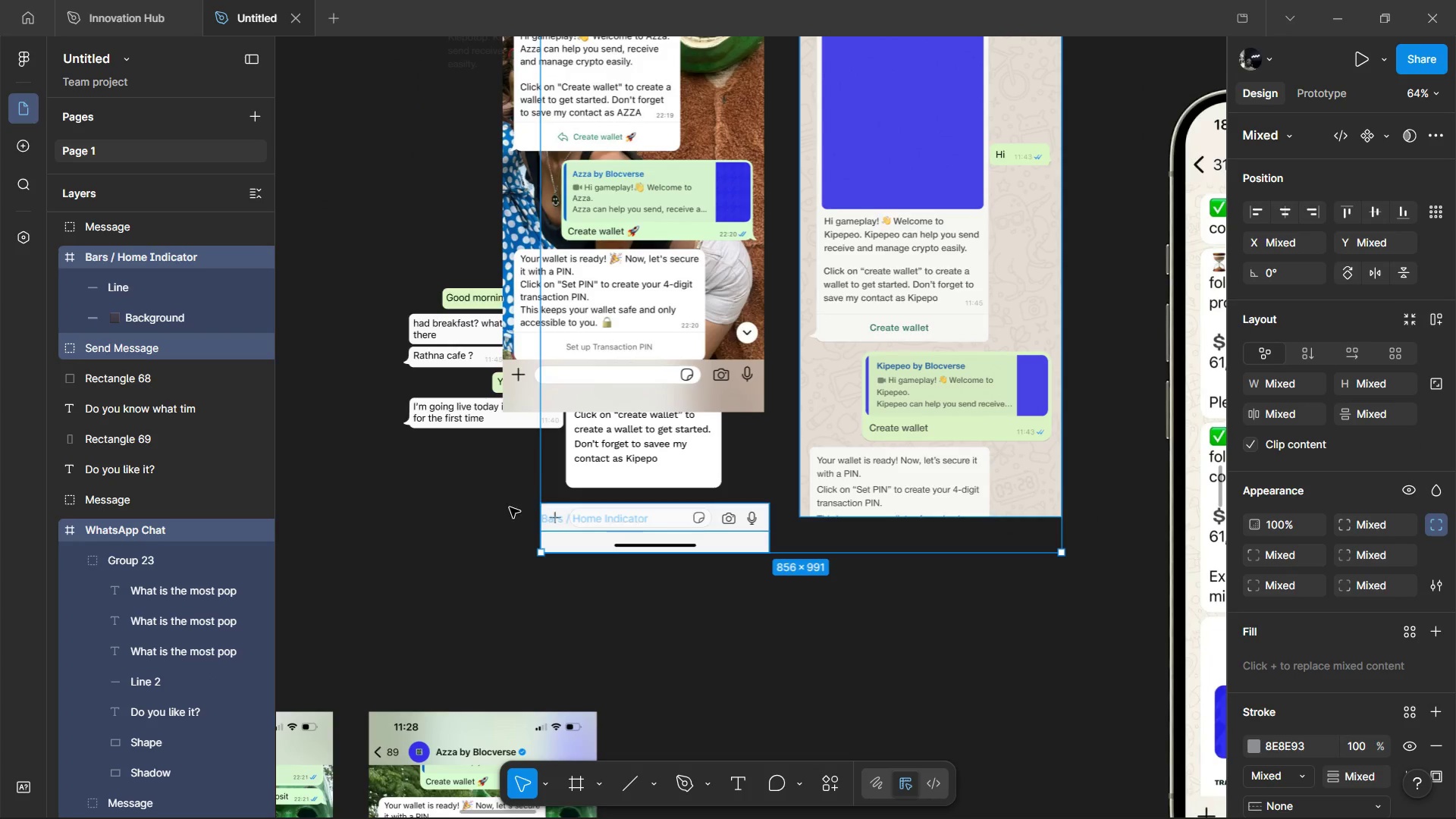 
left_click([502, 513])
 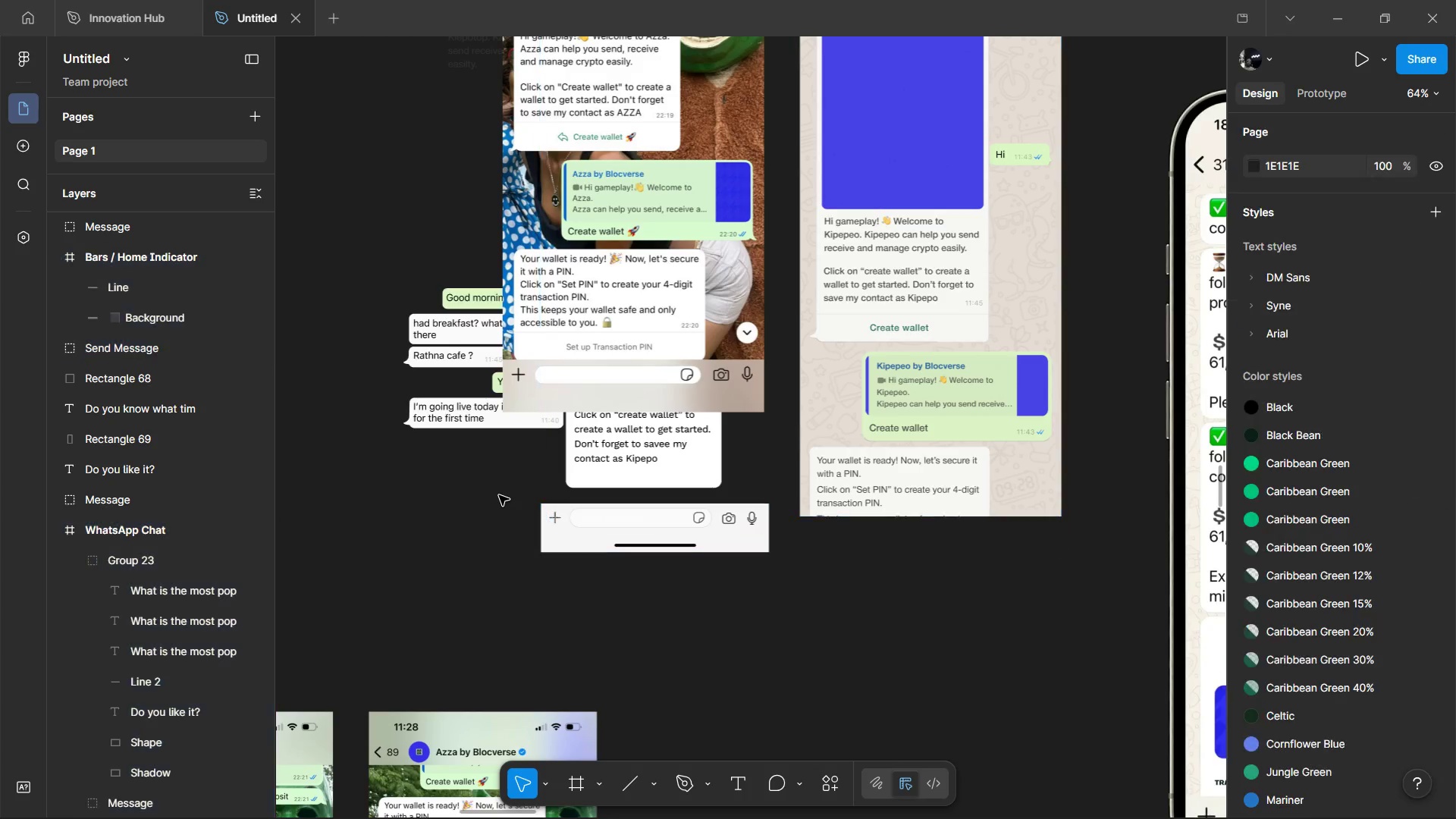 
left_click([499, 495])
 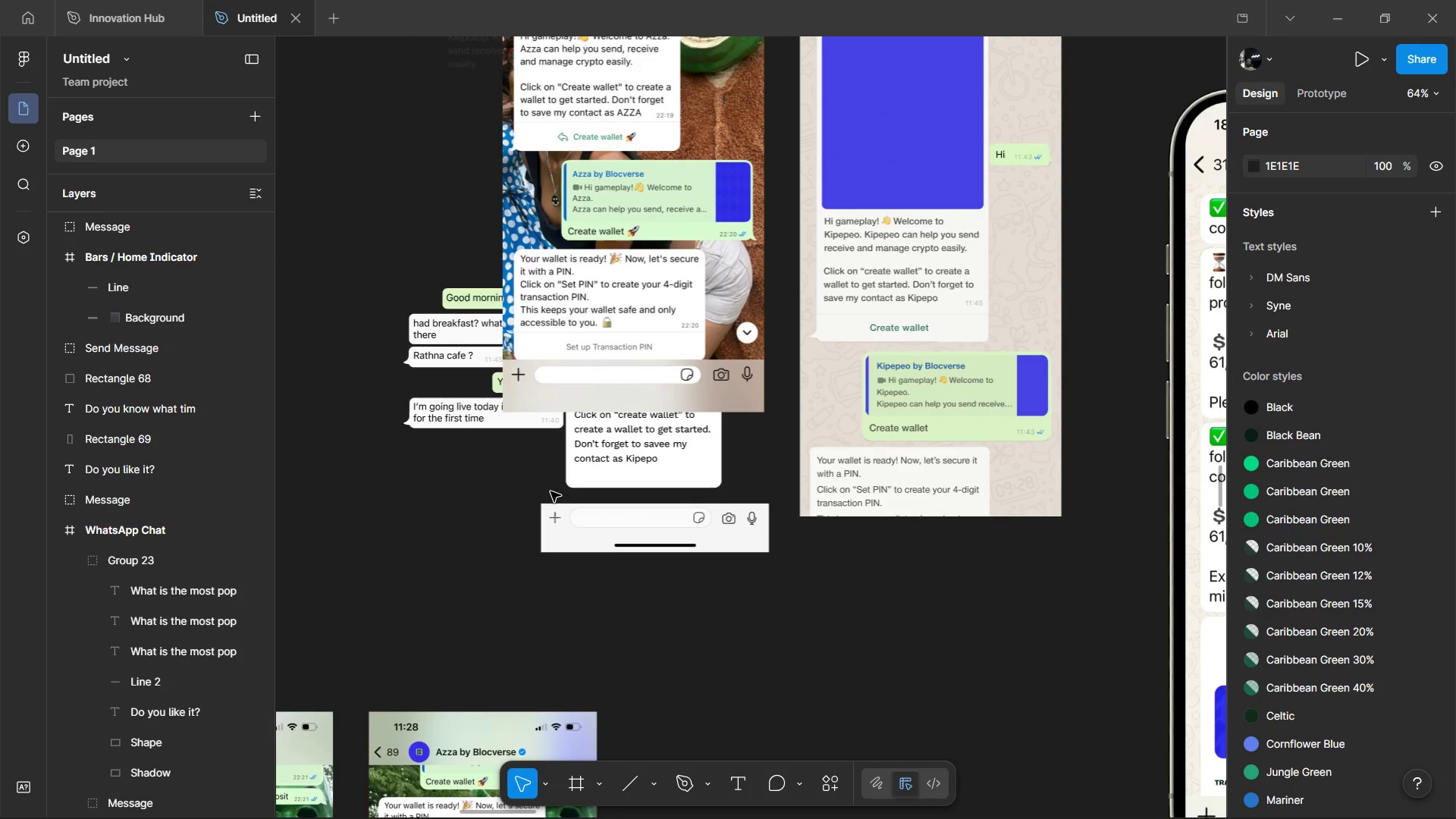 
left_click_drag(start_coordinate=[553, 494], to_coordinate=[771, 626])
 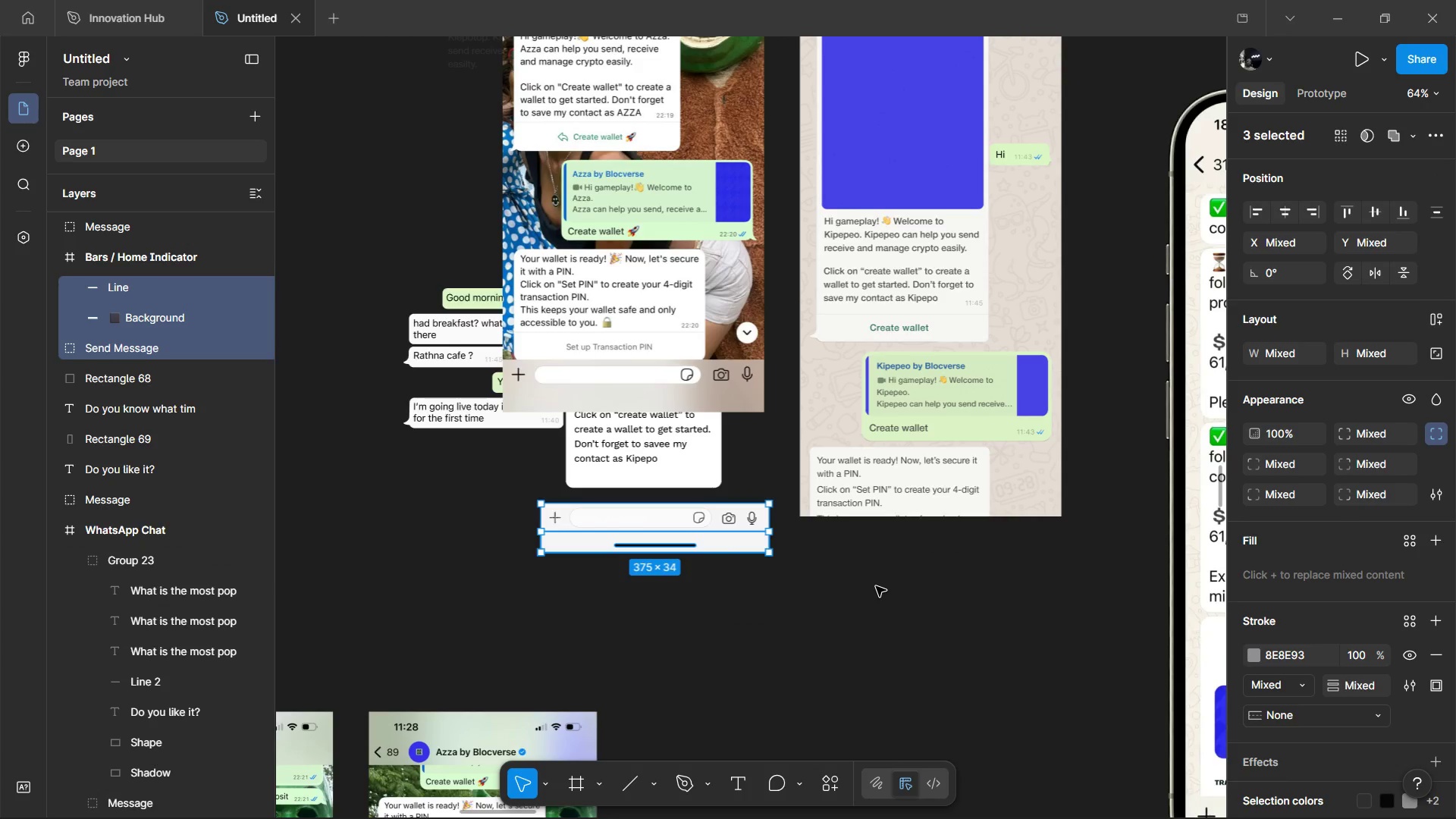 
key(Alt+Control+G)
 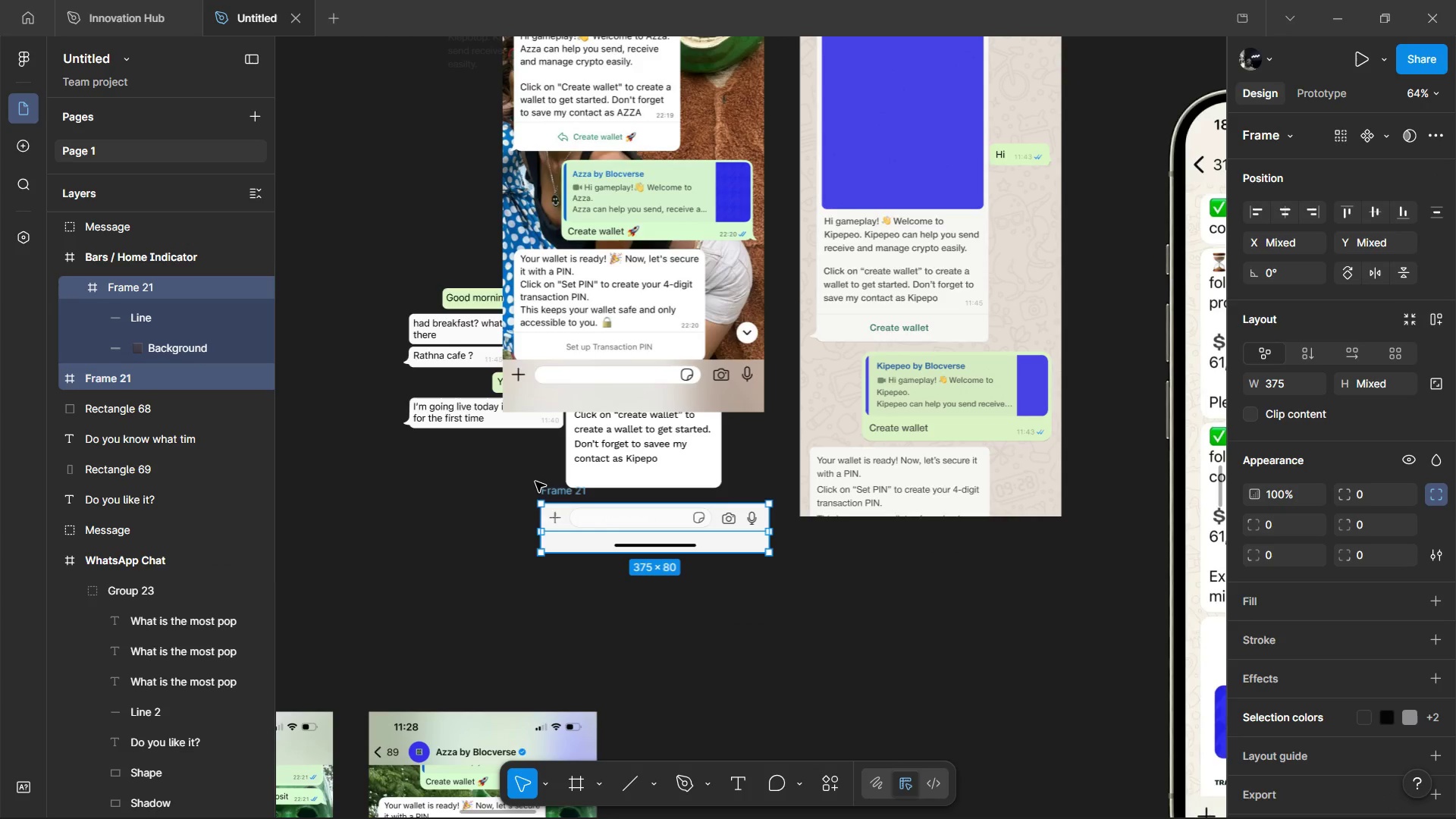 
left_click([551, 488])
 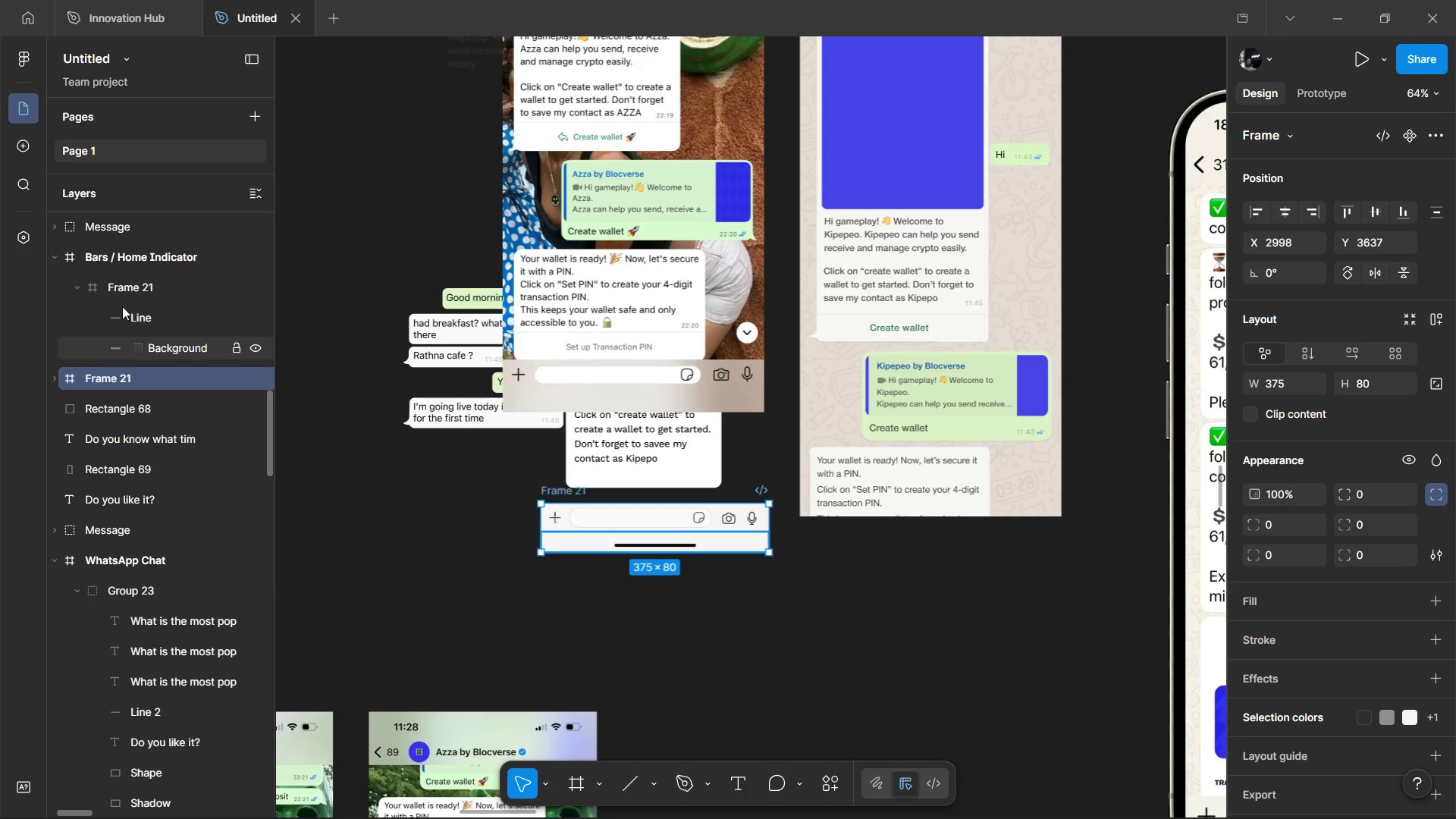 
left_click([121, 275])
 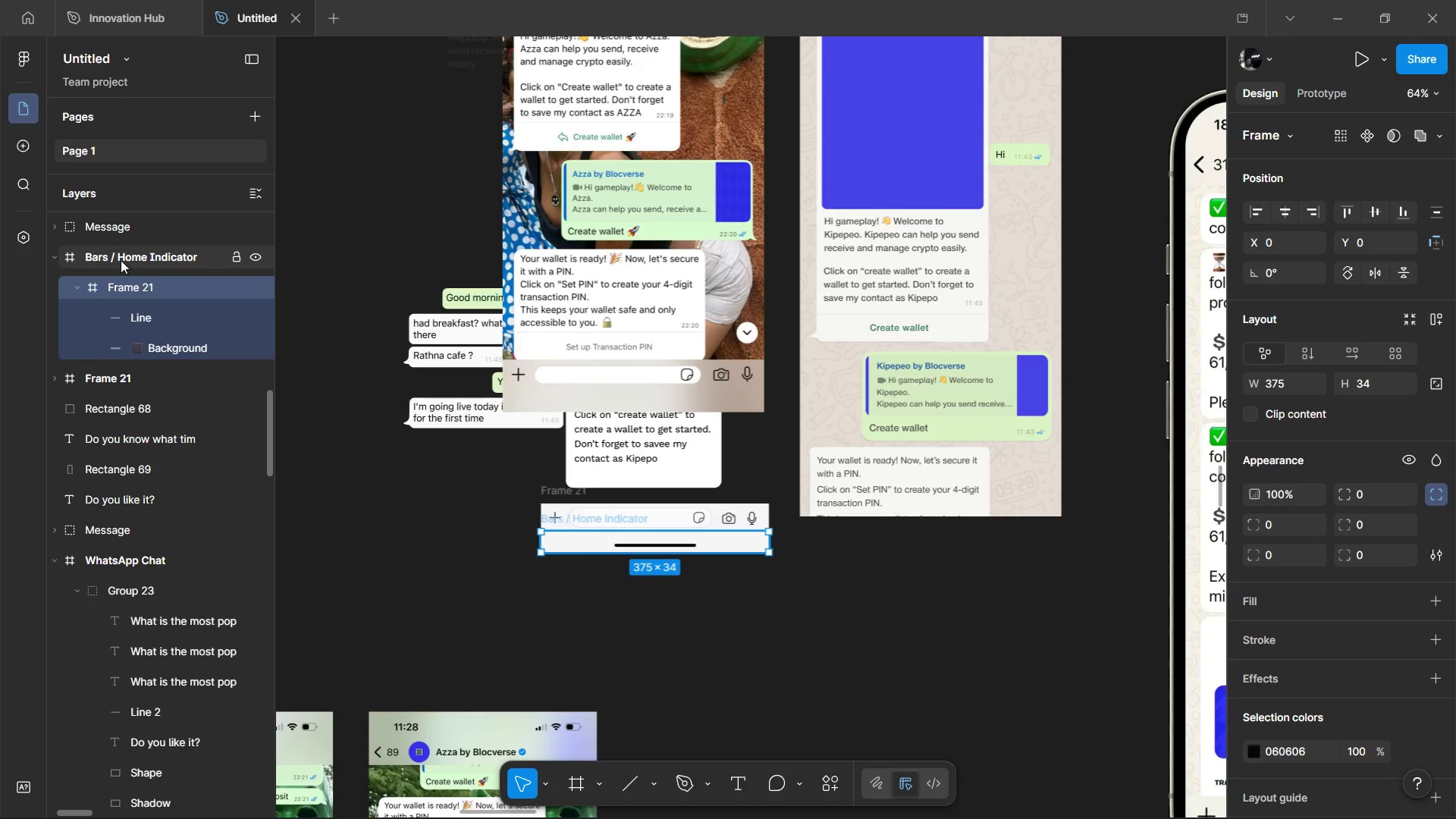 
left_click([121, 260])
 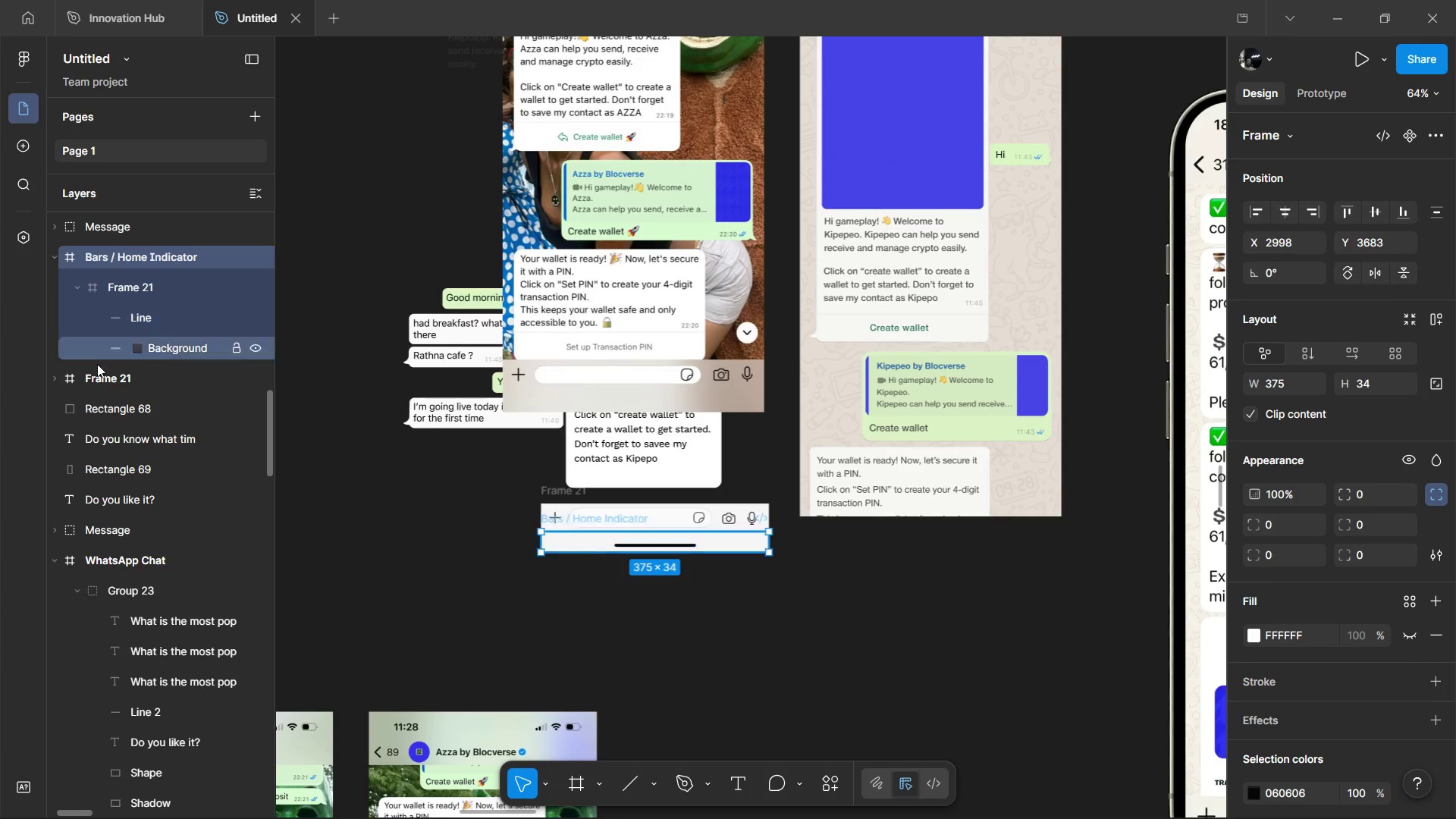 
left_click([95, 370])
 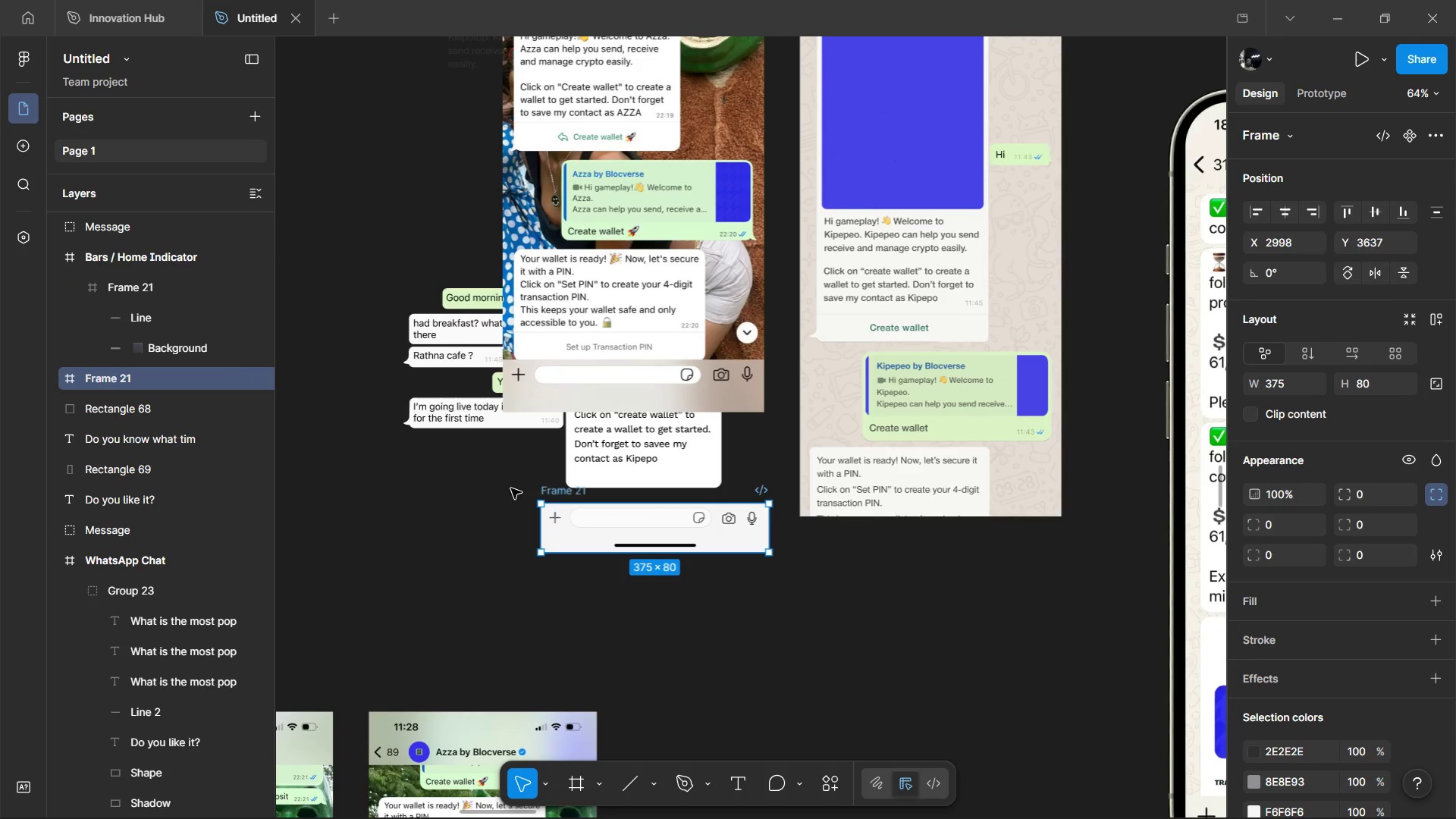 
left_click_drag(start_coordinate=[557, 488], to_coordinate=[579, 550])
 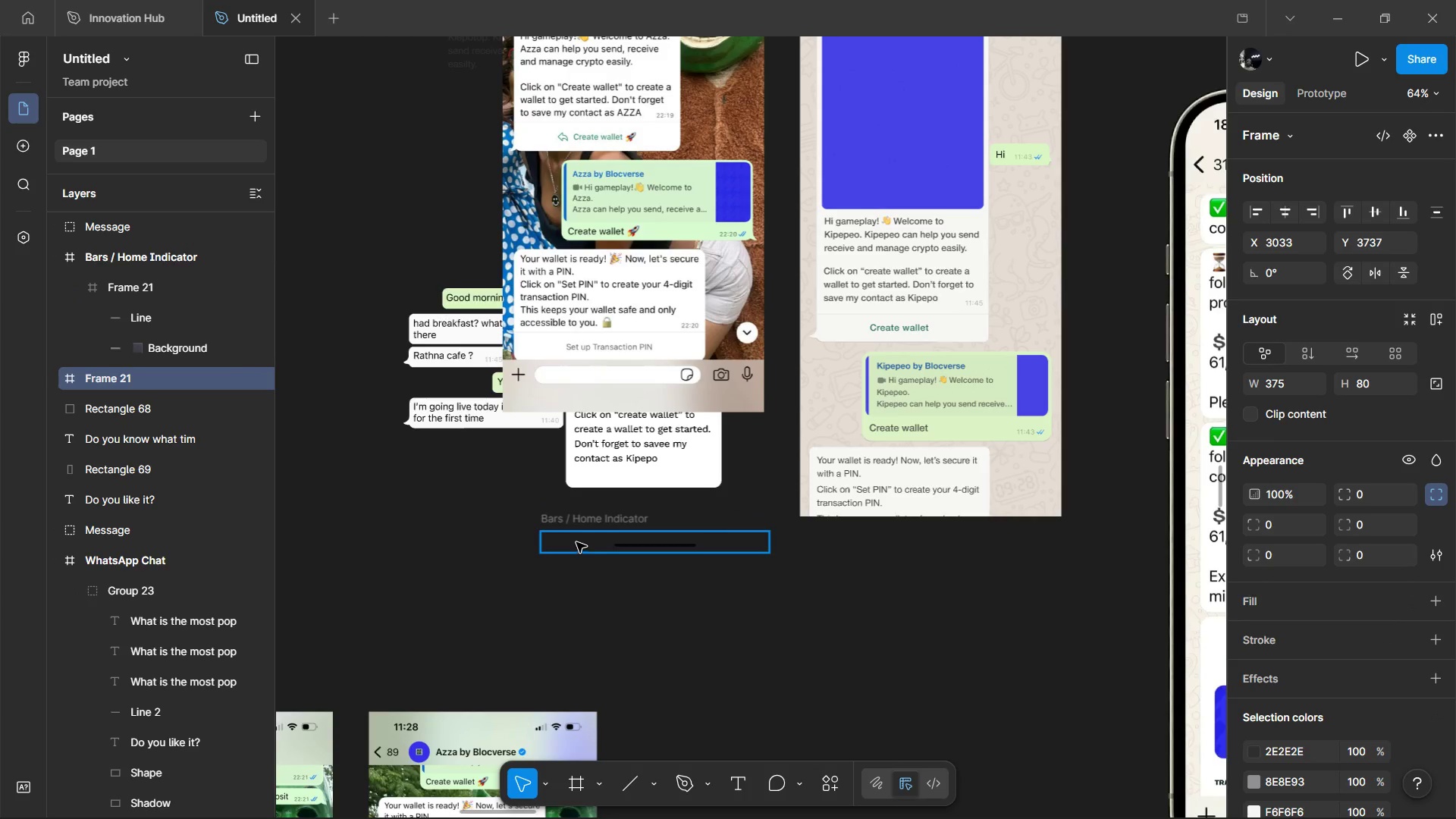 
key(Control+Z)
 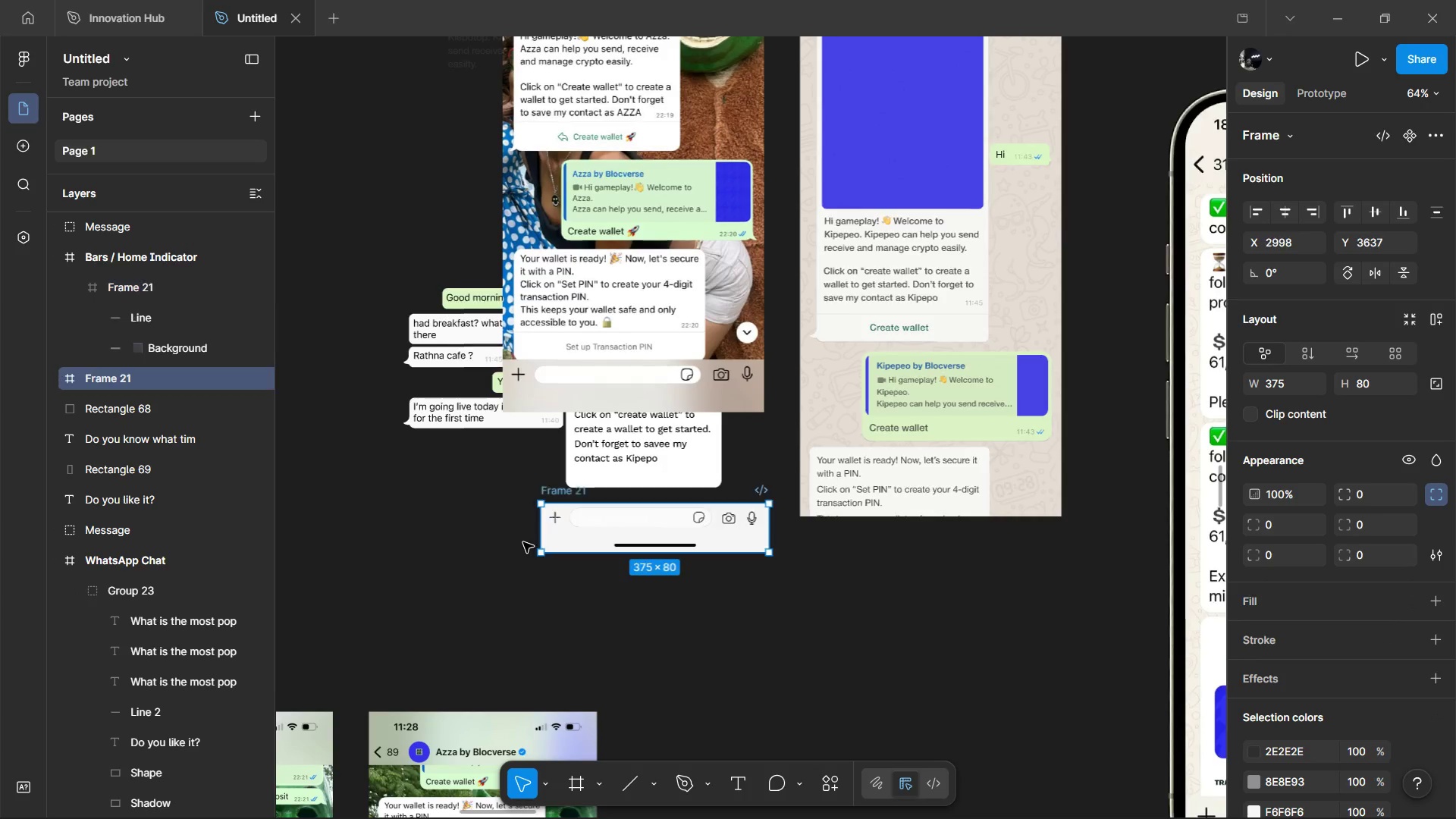 
key(Control+Z)
 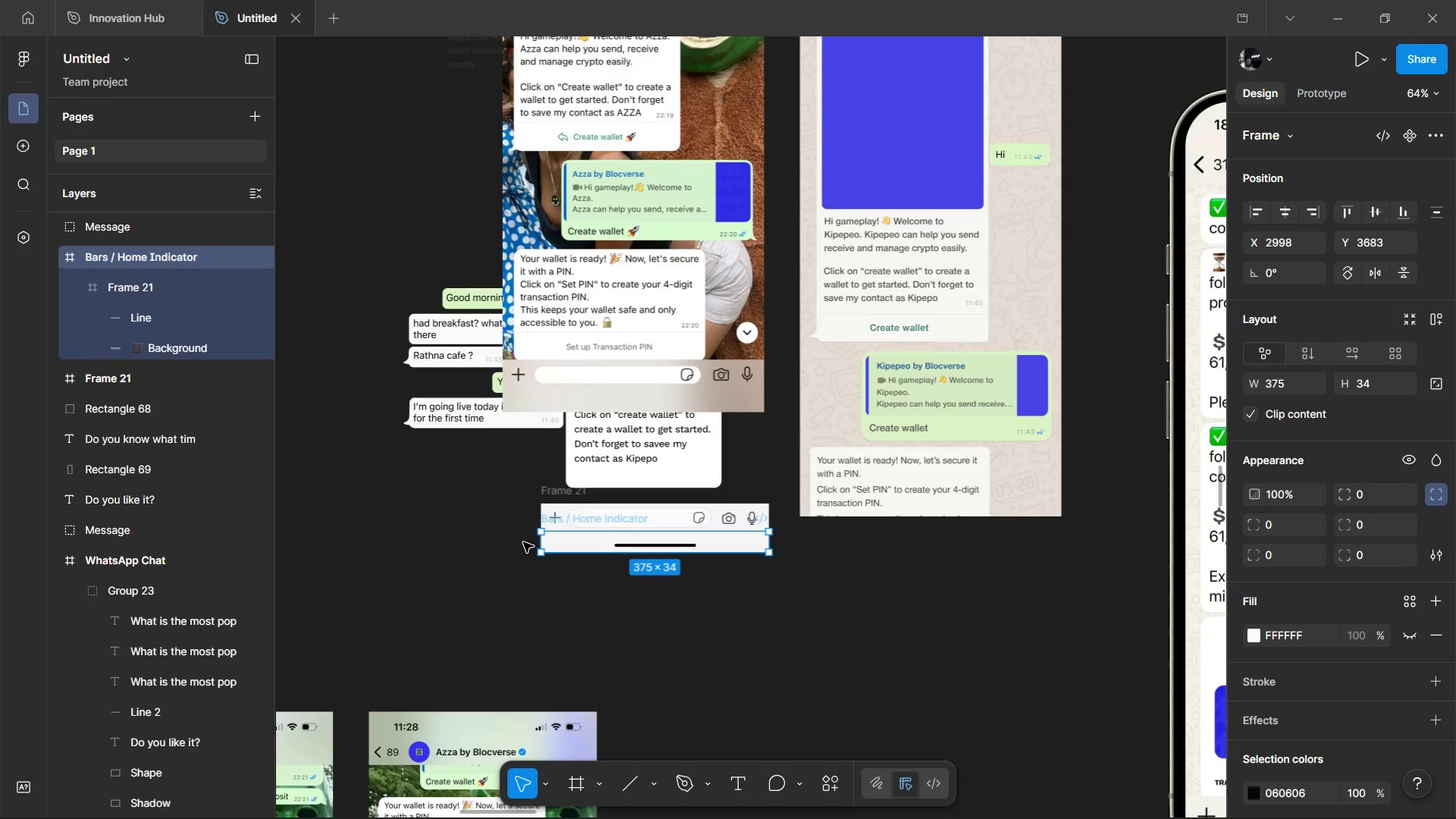 
key(Control+Z)
 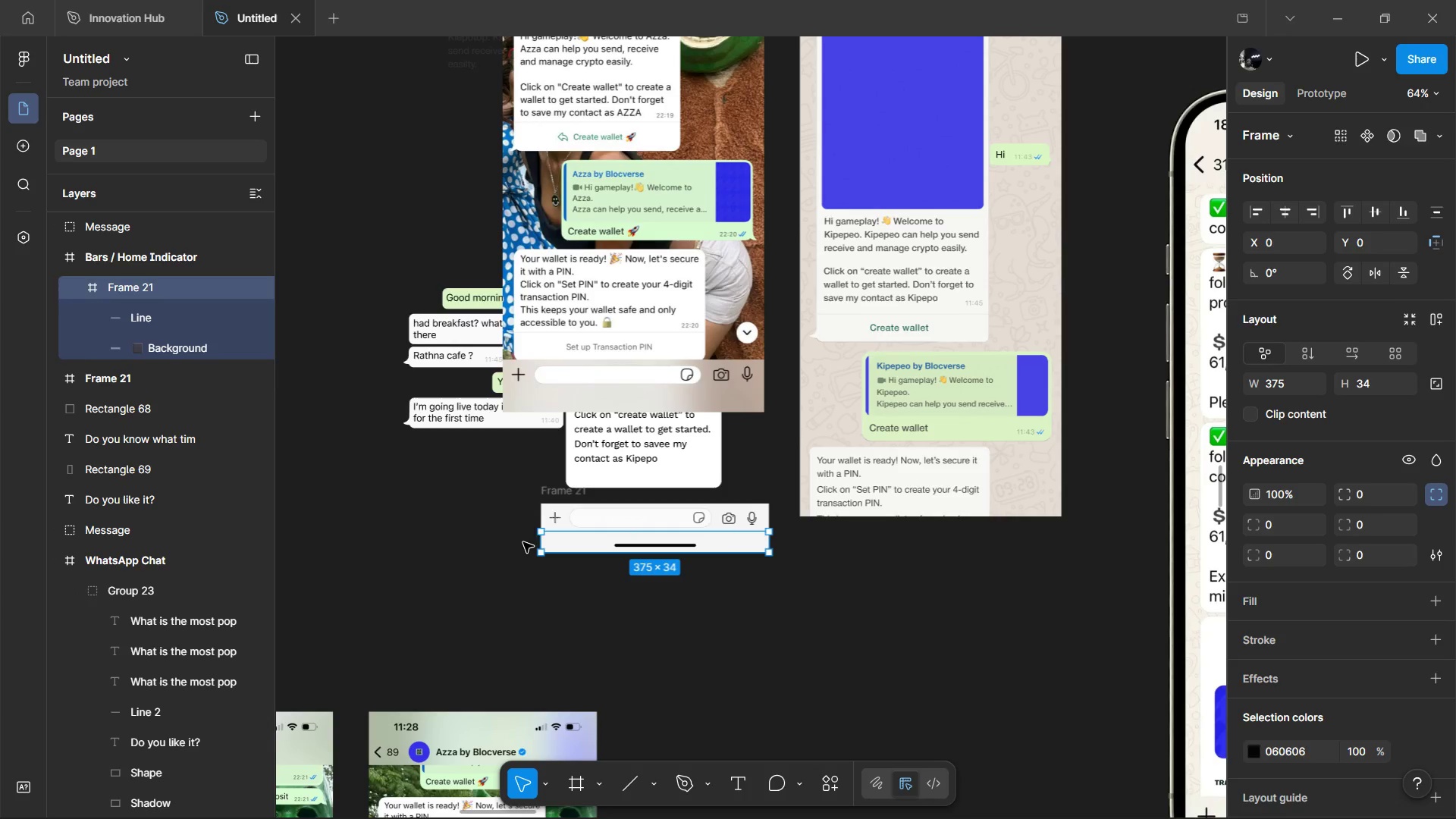 
key(Control+Z)
 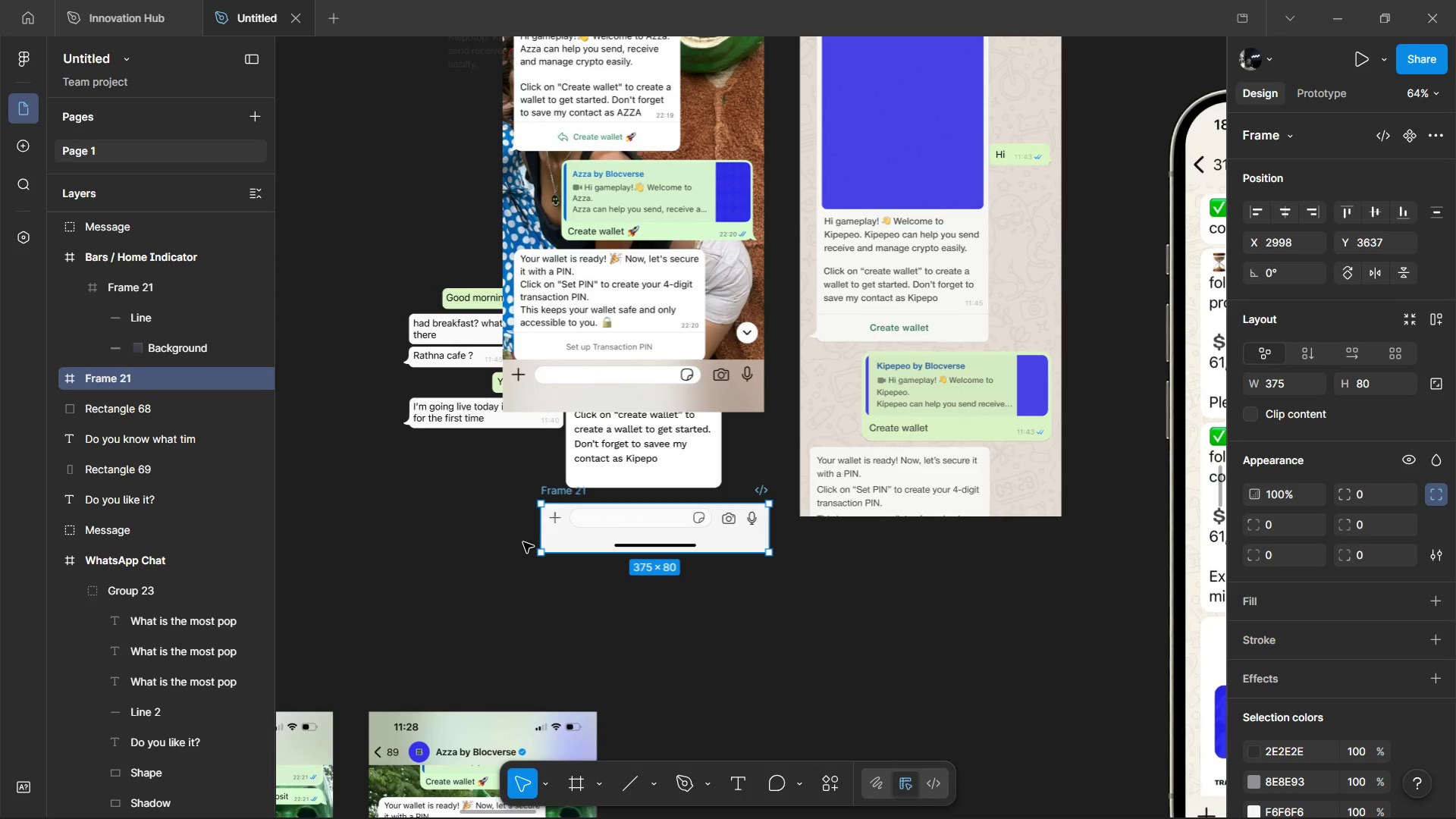 
key(Control+Z)
 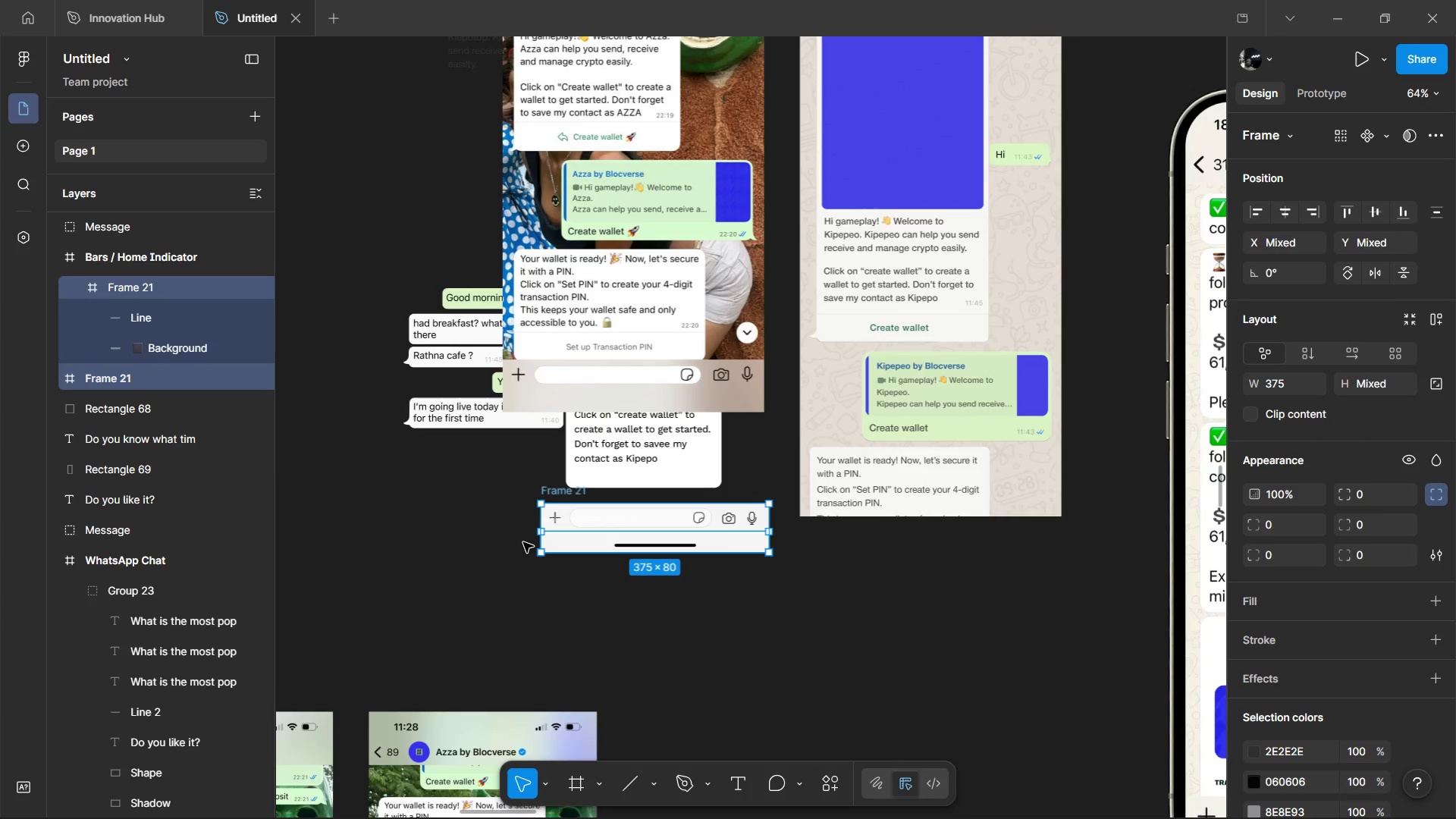 
key(Control+Z)
 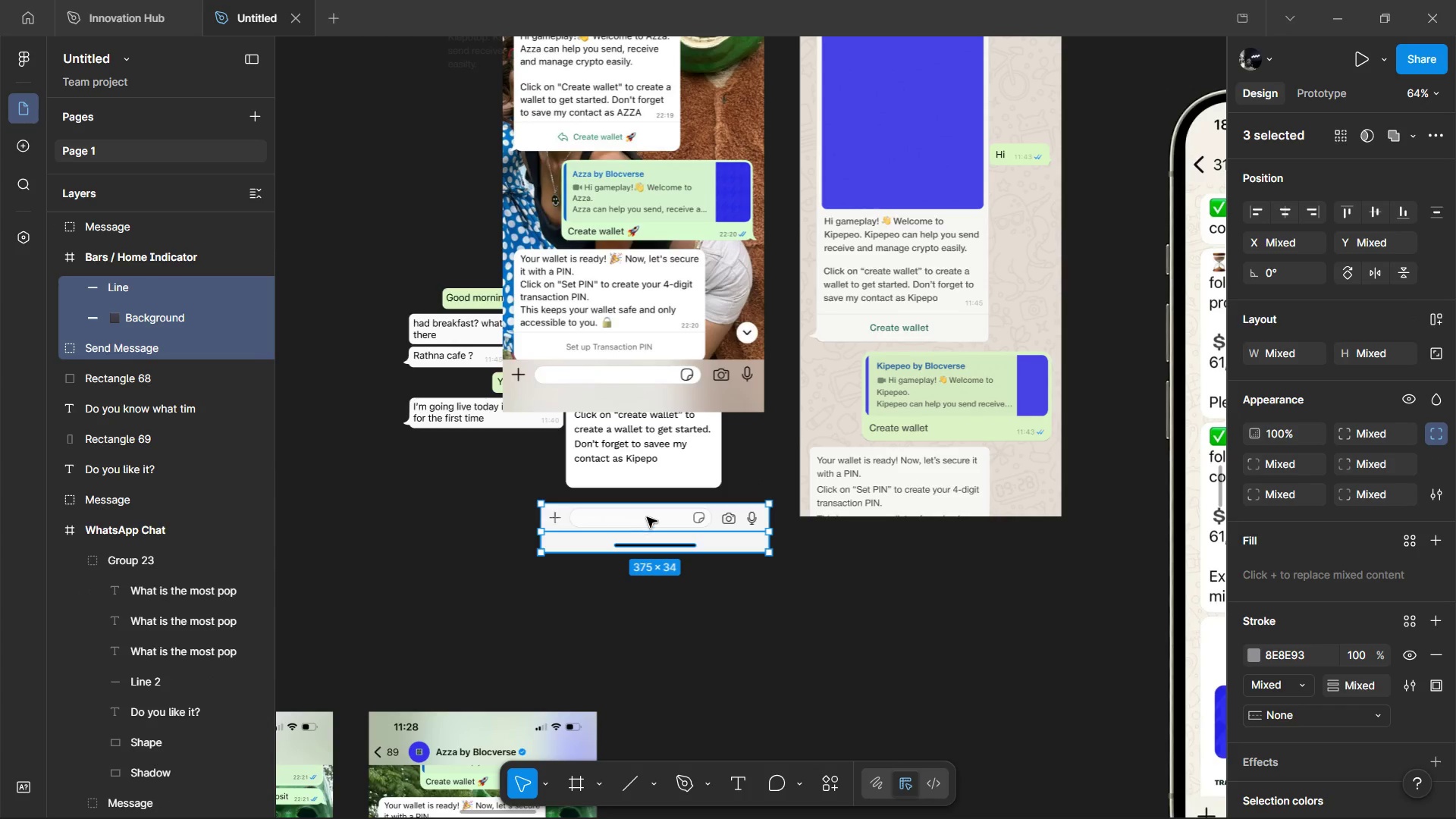 
left_click_drag(start_coordinate=[648, 516], to_coordinate=[487, 557])
 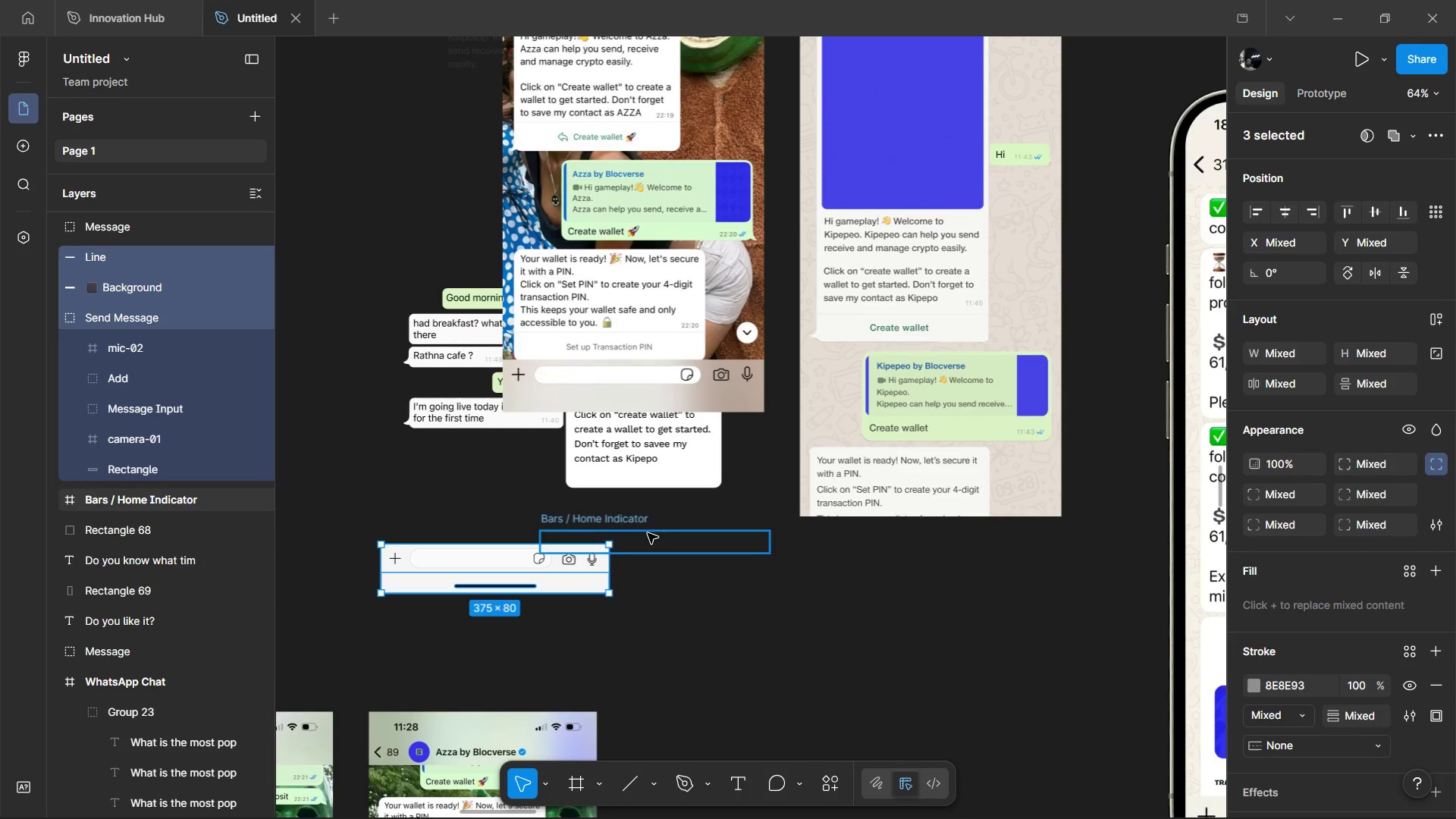 
key(Control+Z)
 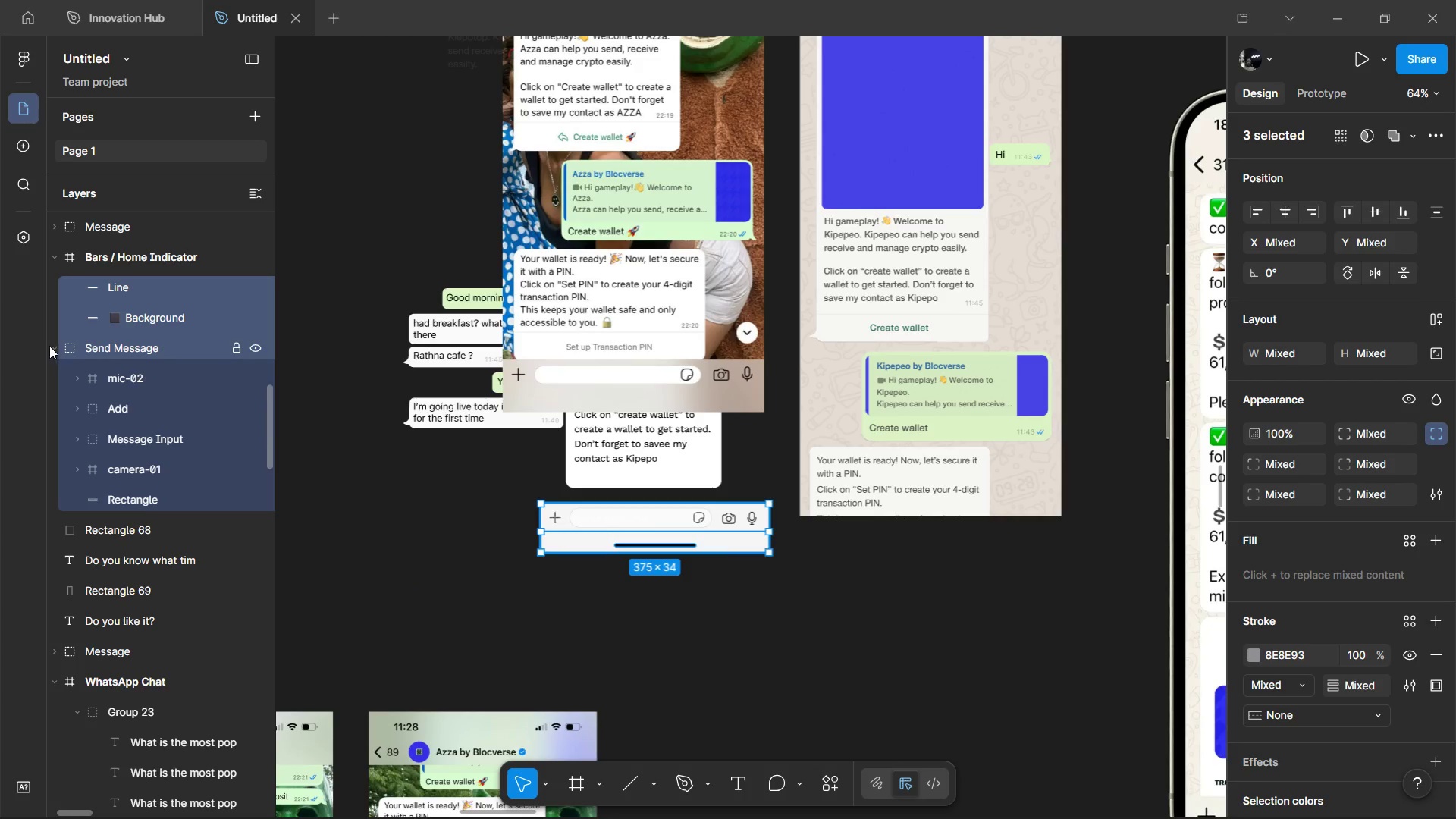 
left_click([60, 346])
 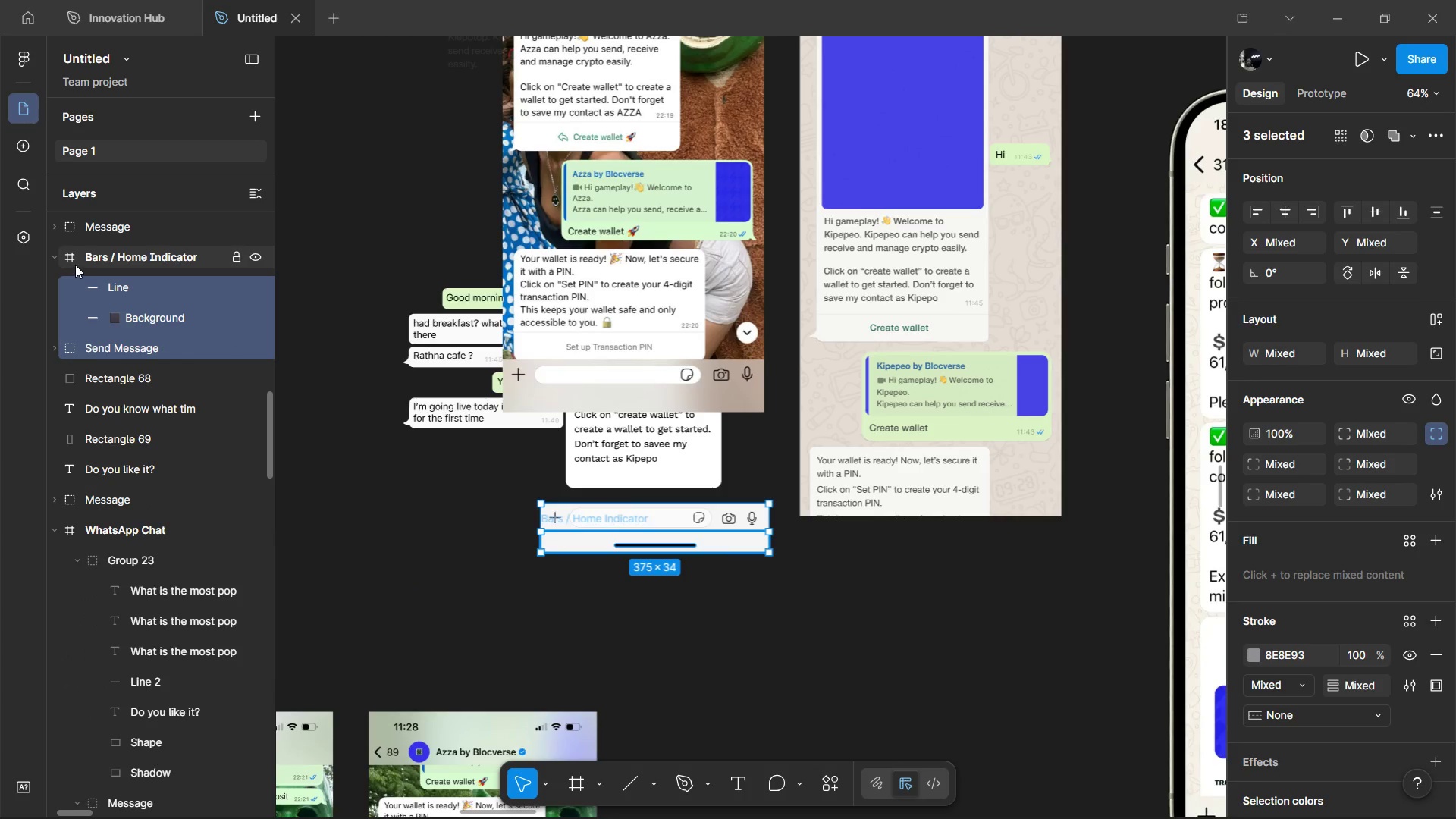 
left_click([67, 262])
 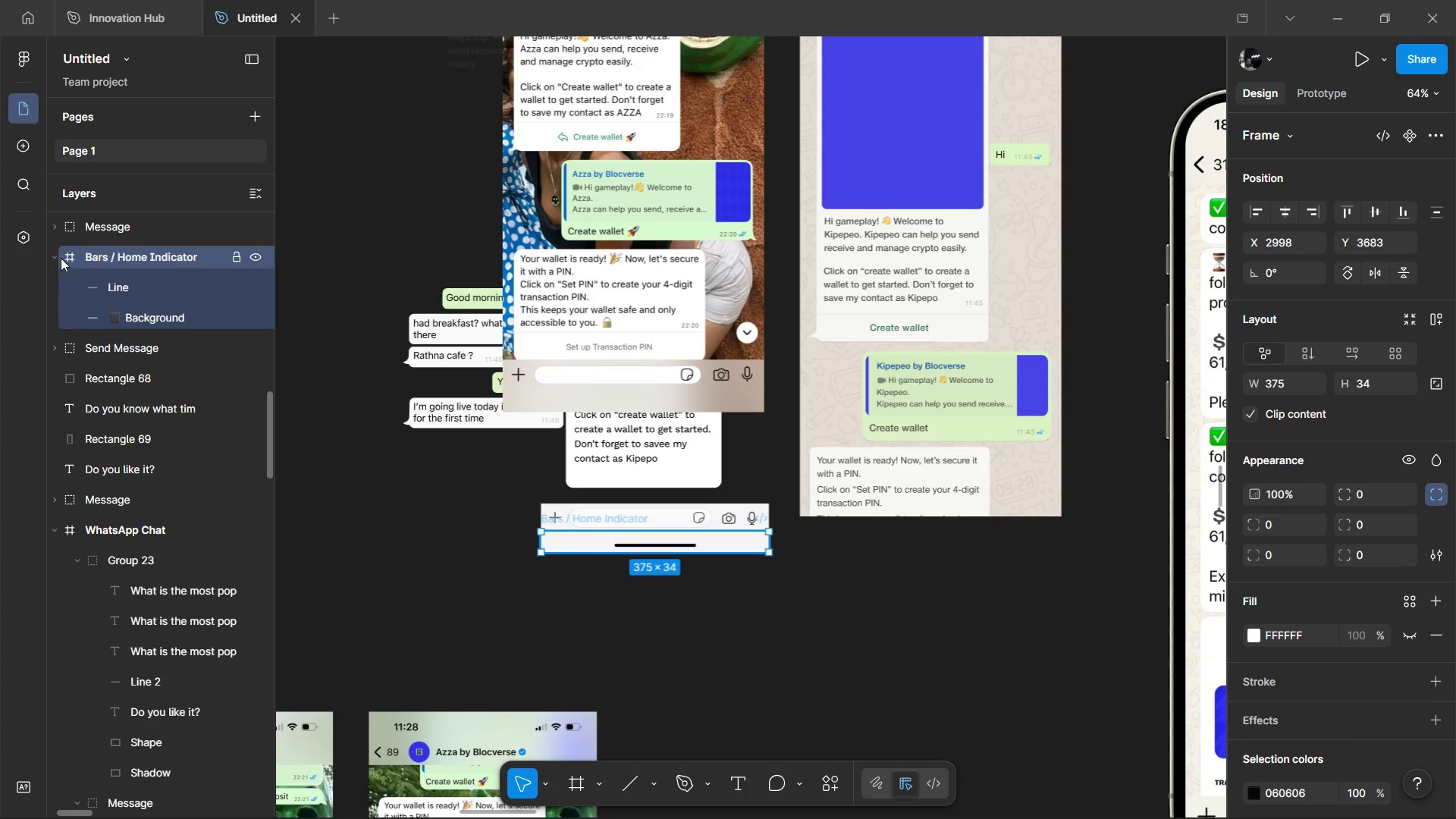 
left_click([58, 259])
 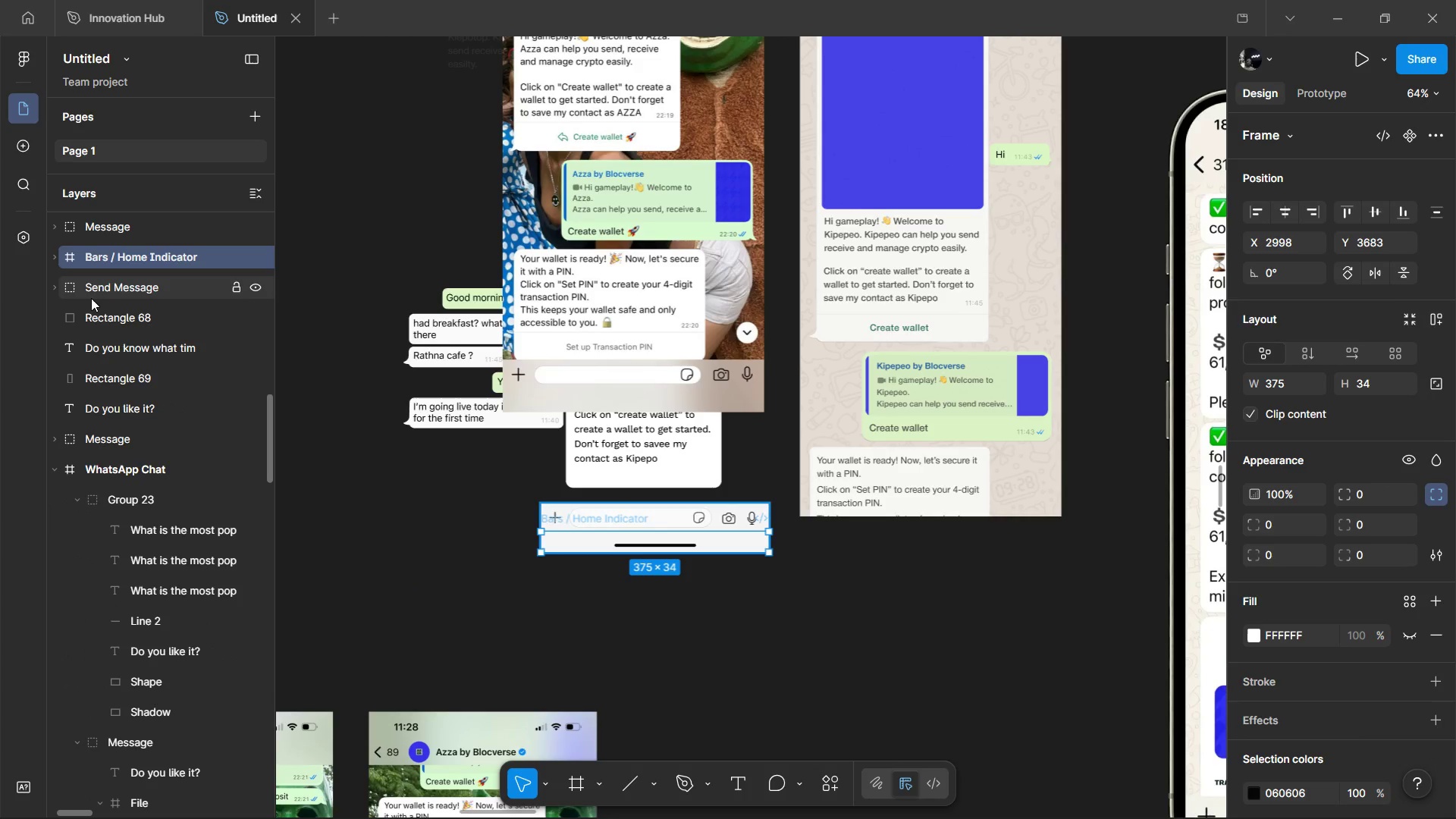 
hold_key(key=ShiftLeft, duration=1.02)
left_click([91, 298])
 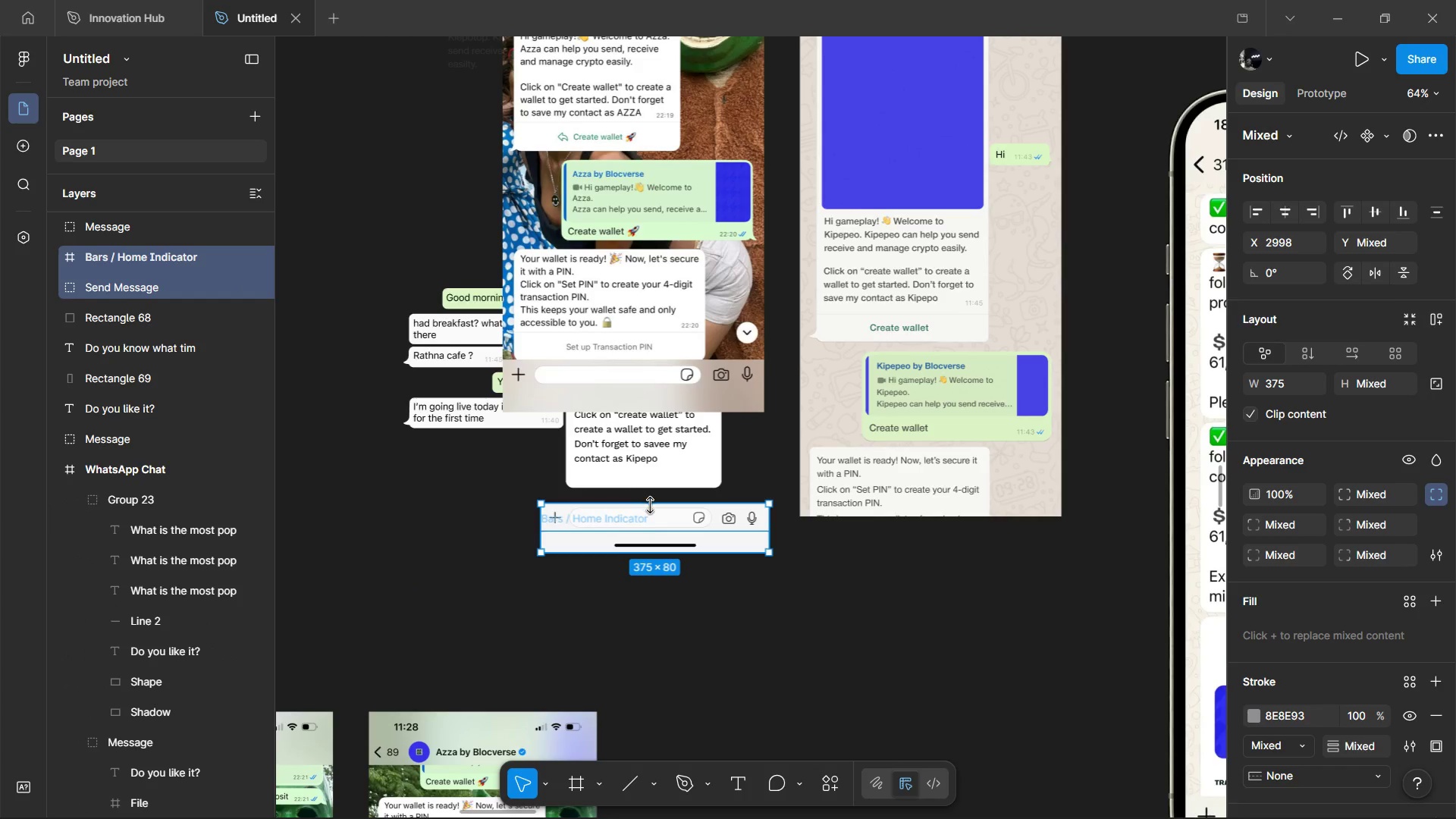 
left_click_drag(start_coordinate=[653, 521], to_coordinate=[450, 575])
 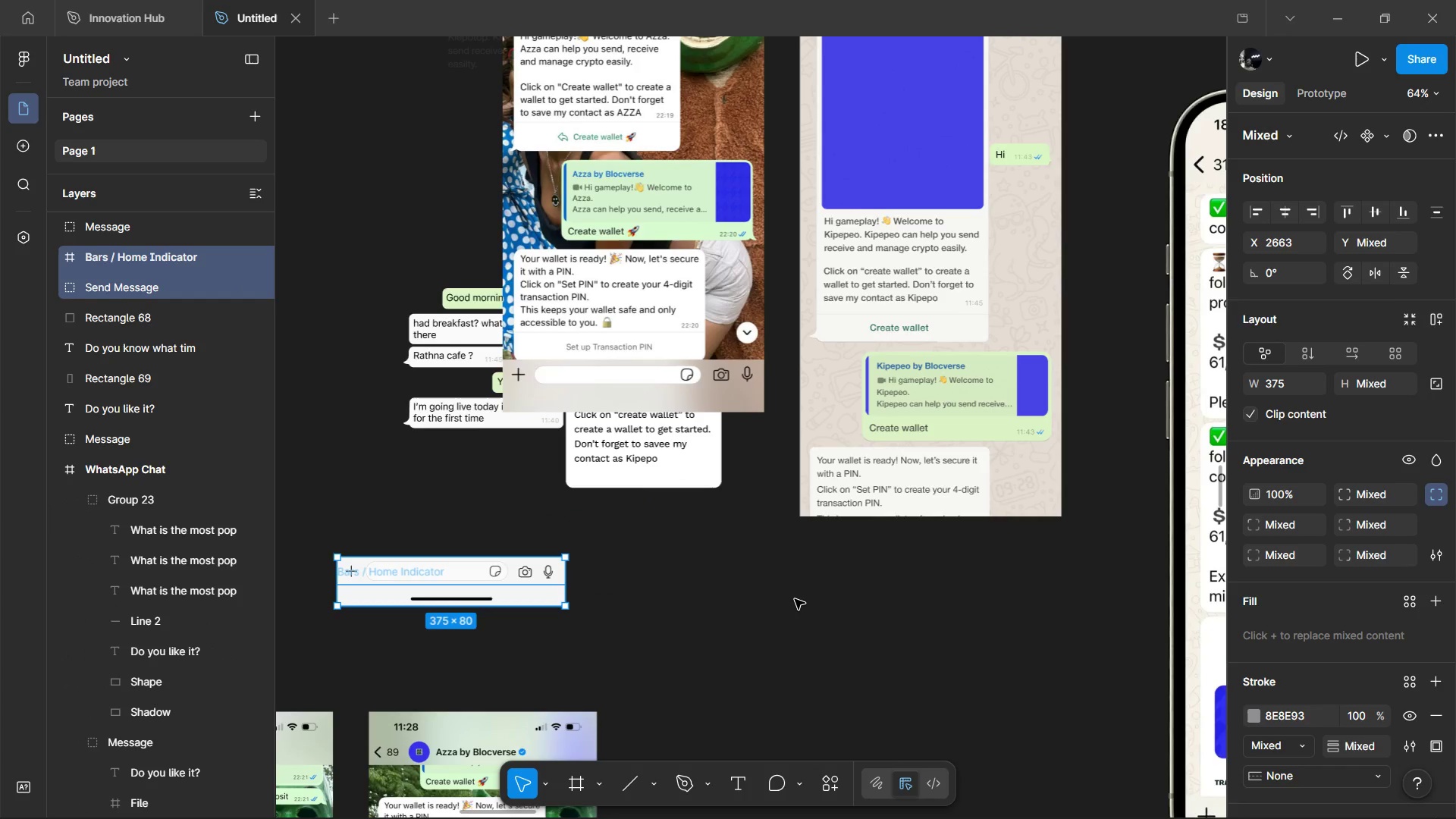 
key(Control+G)
 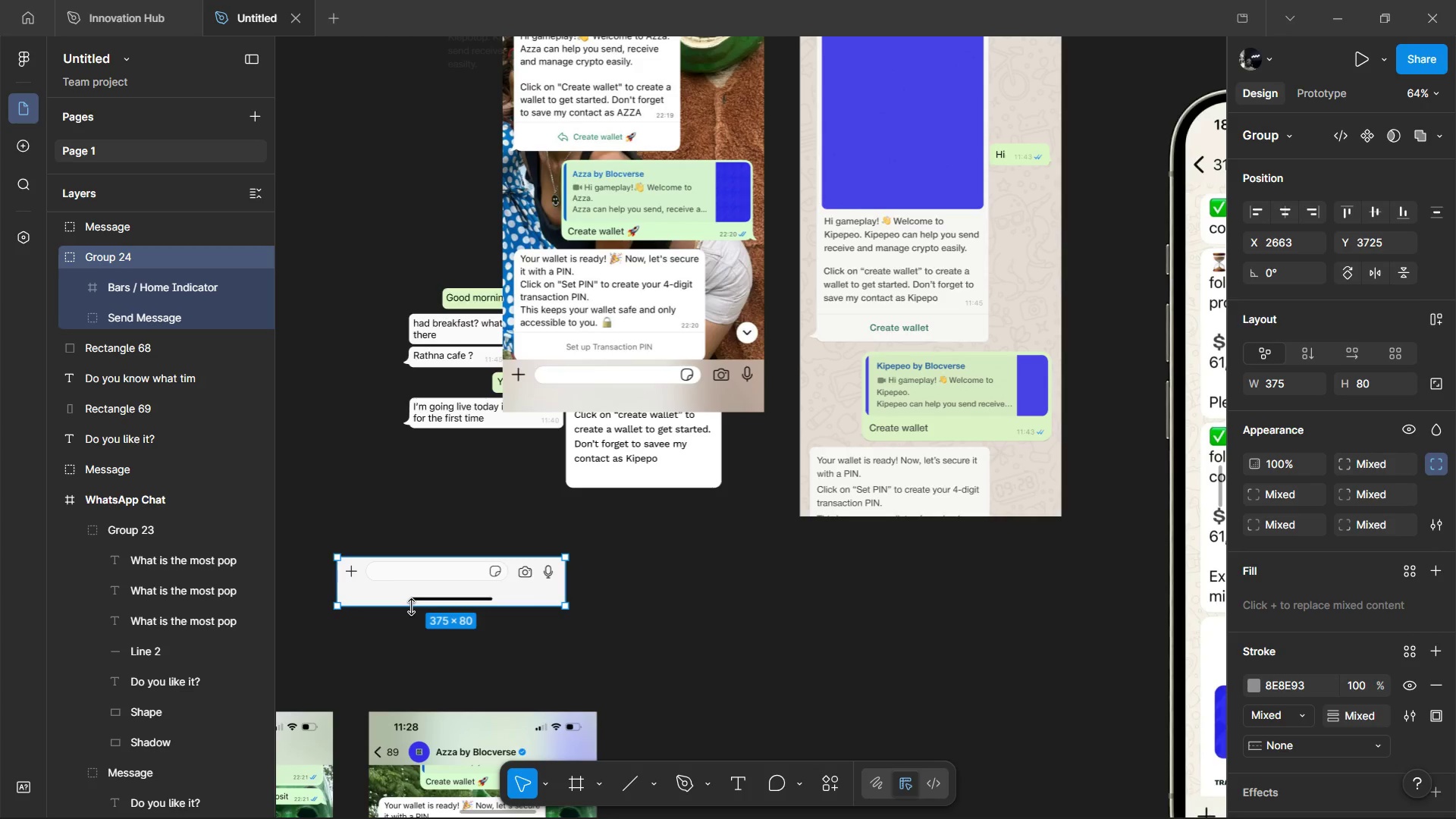 
key(Control+Backspace)
 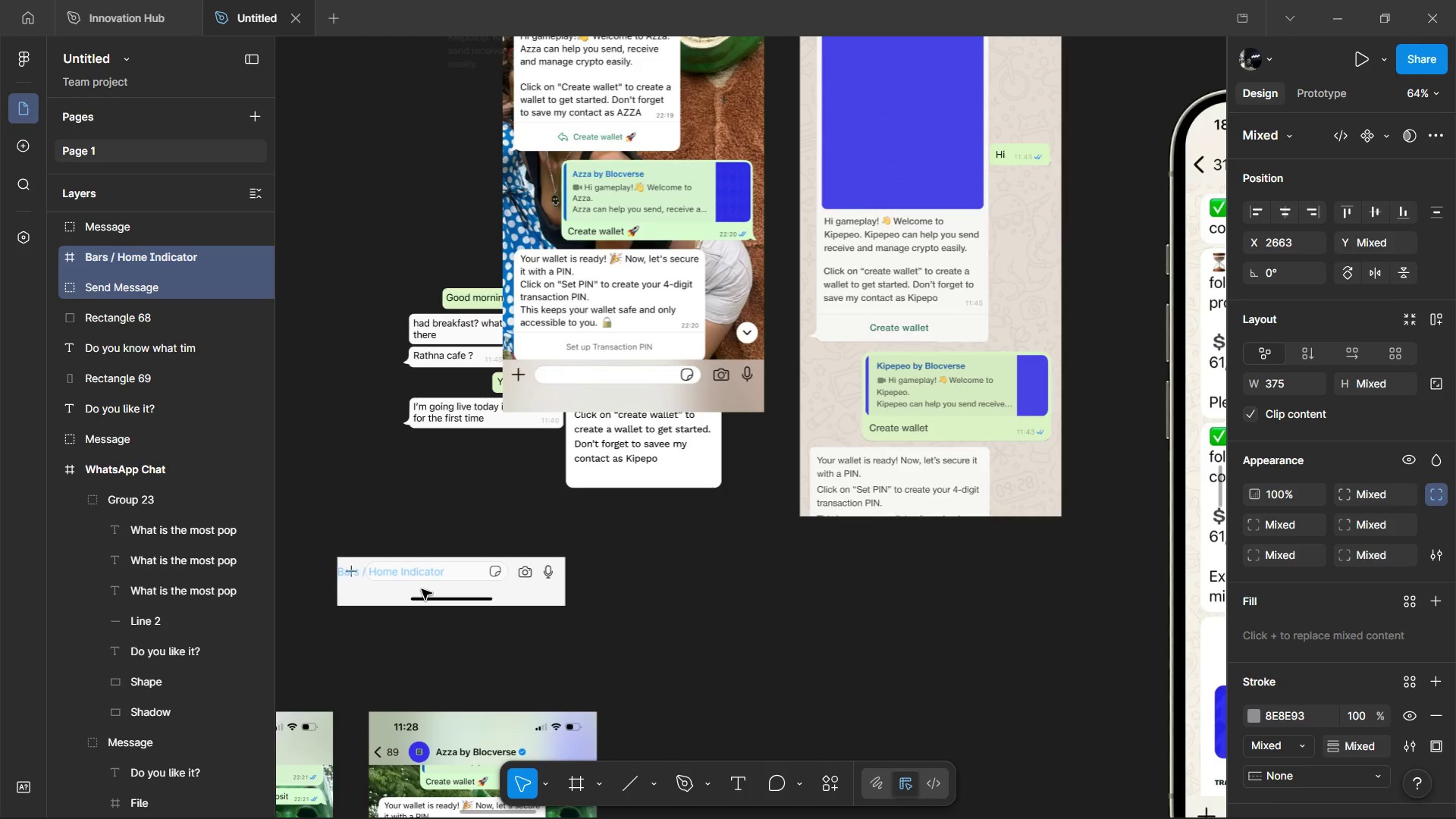 
key(Alt+Control+G)
 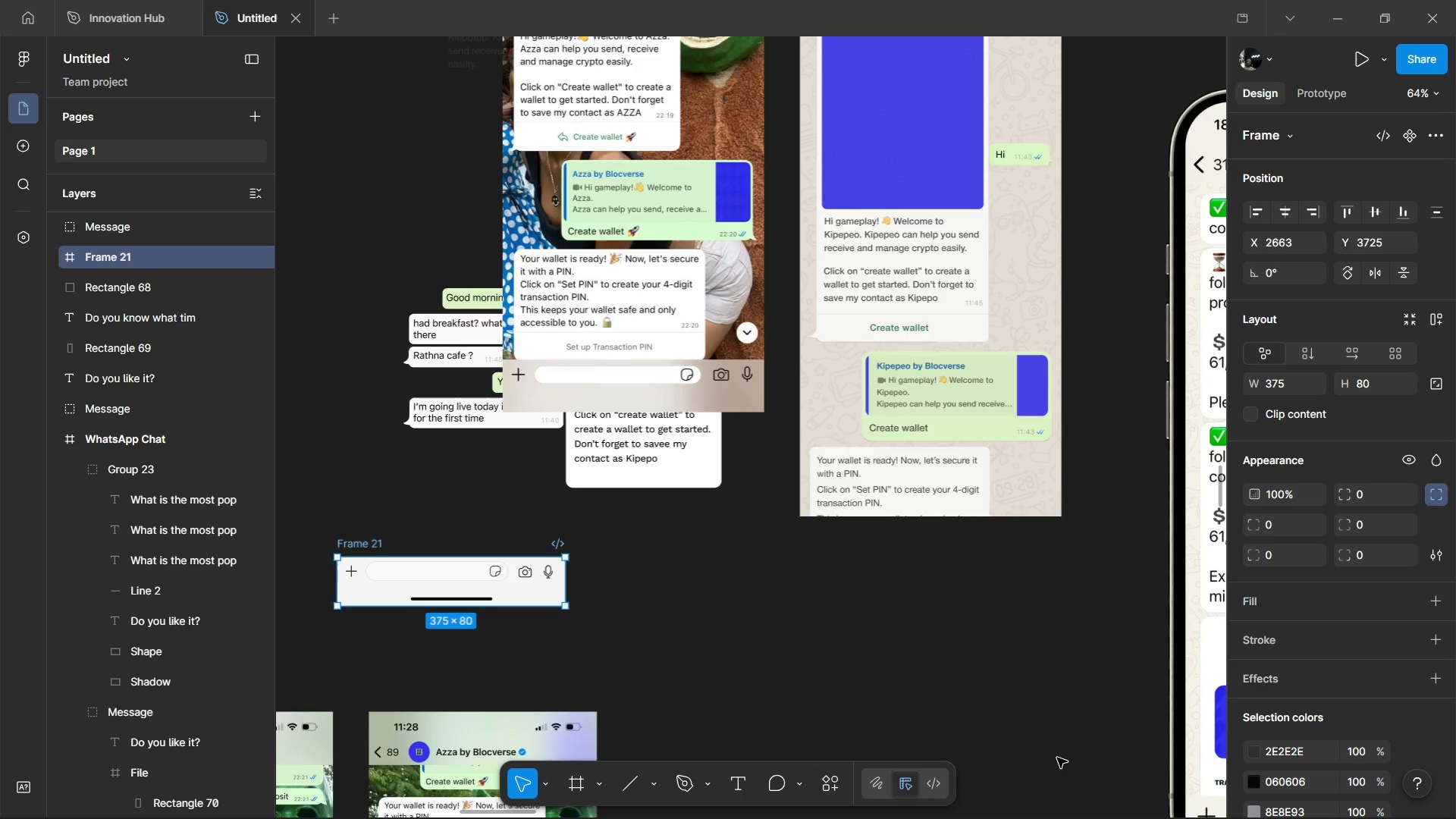 
key(Control+X)
 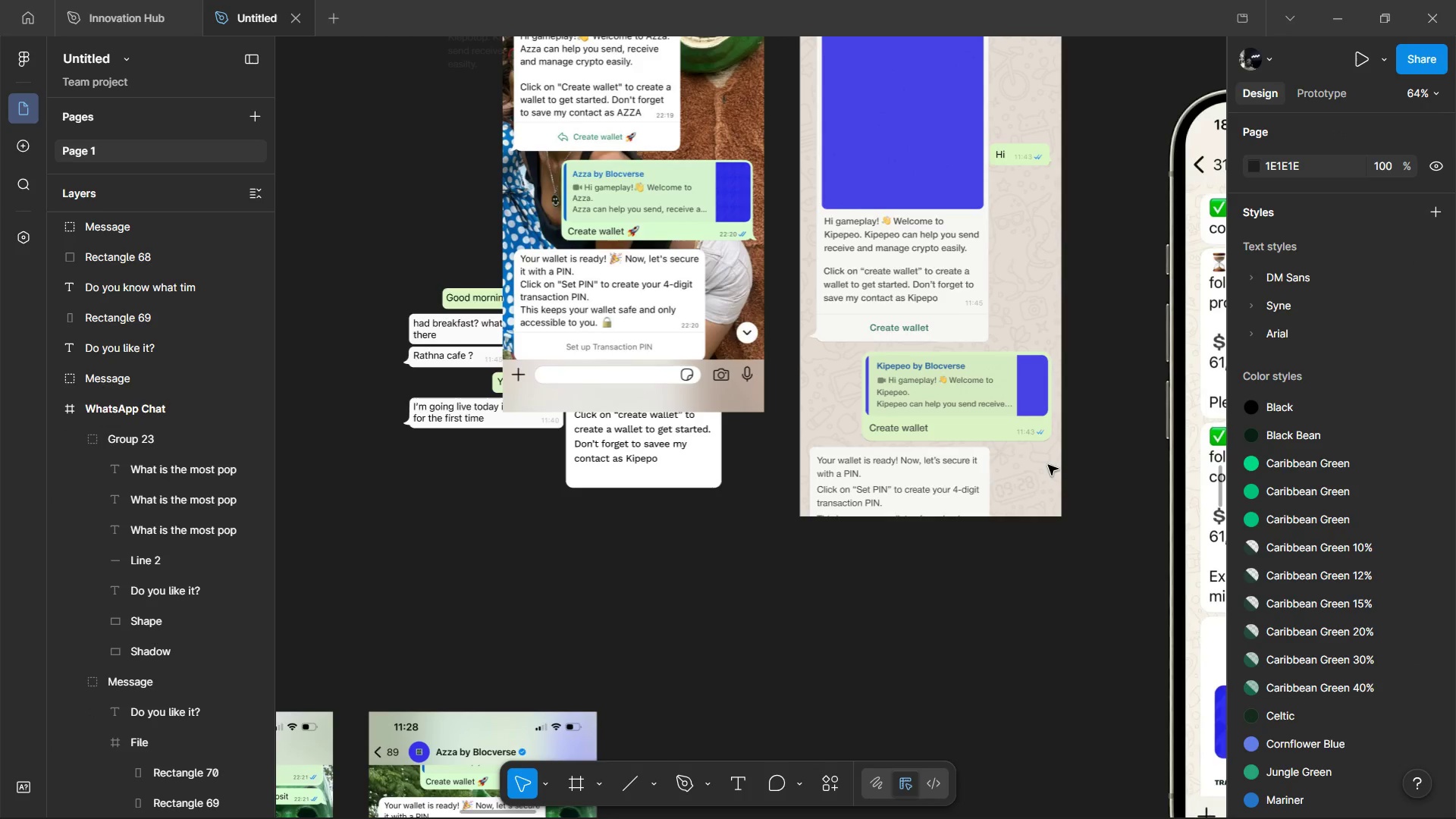 
hold_key(key=ControlLeft, duration=1.52)
 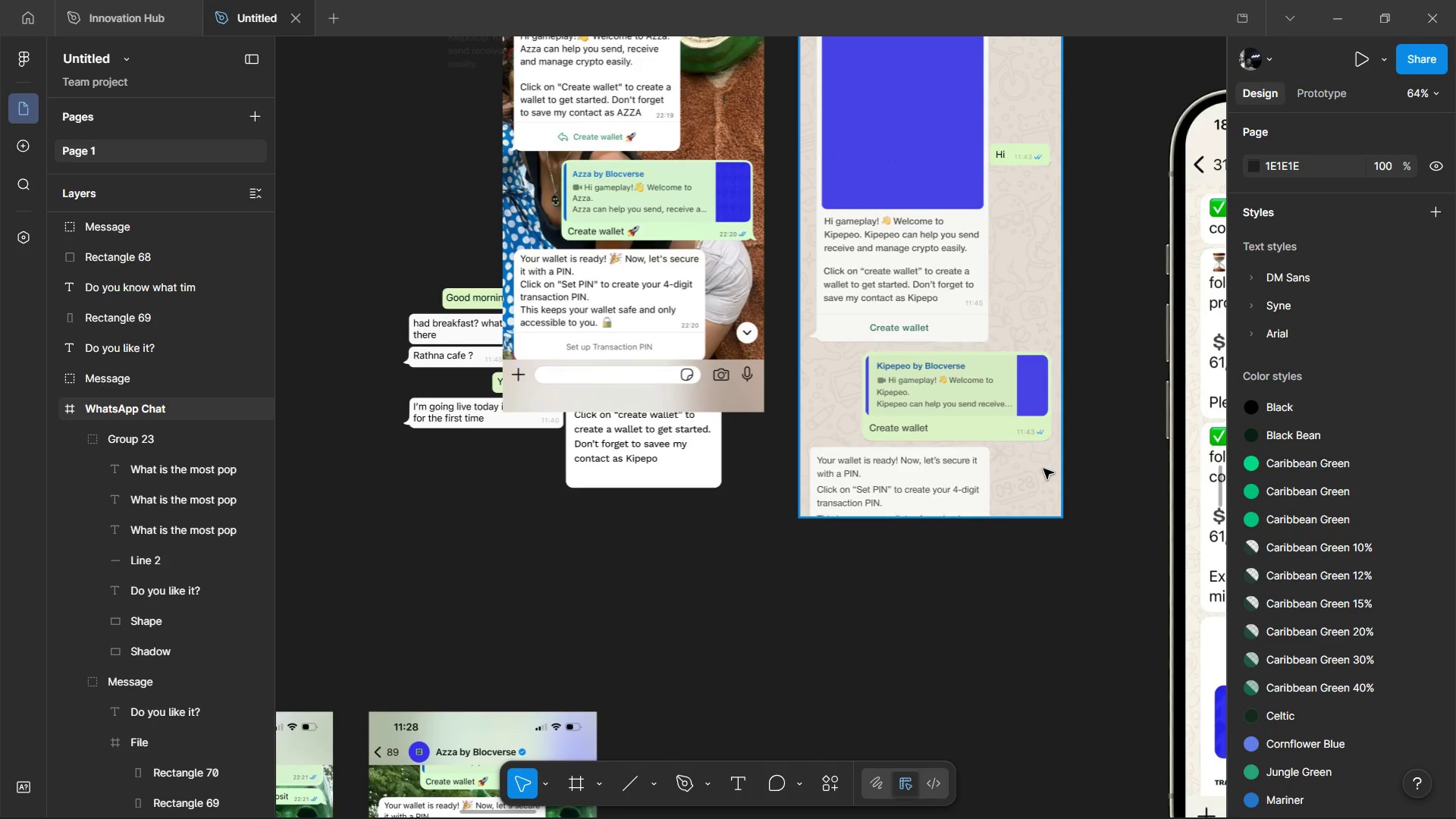 
hold_key(key=ControlLeft, duration=1.5)
left_click([1043, 469])
 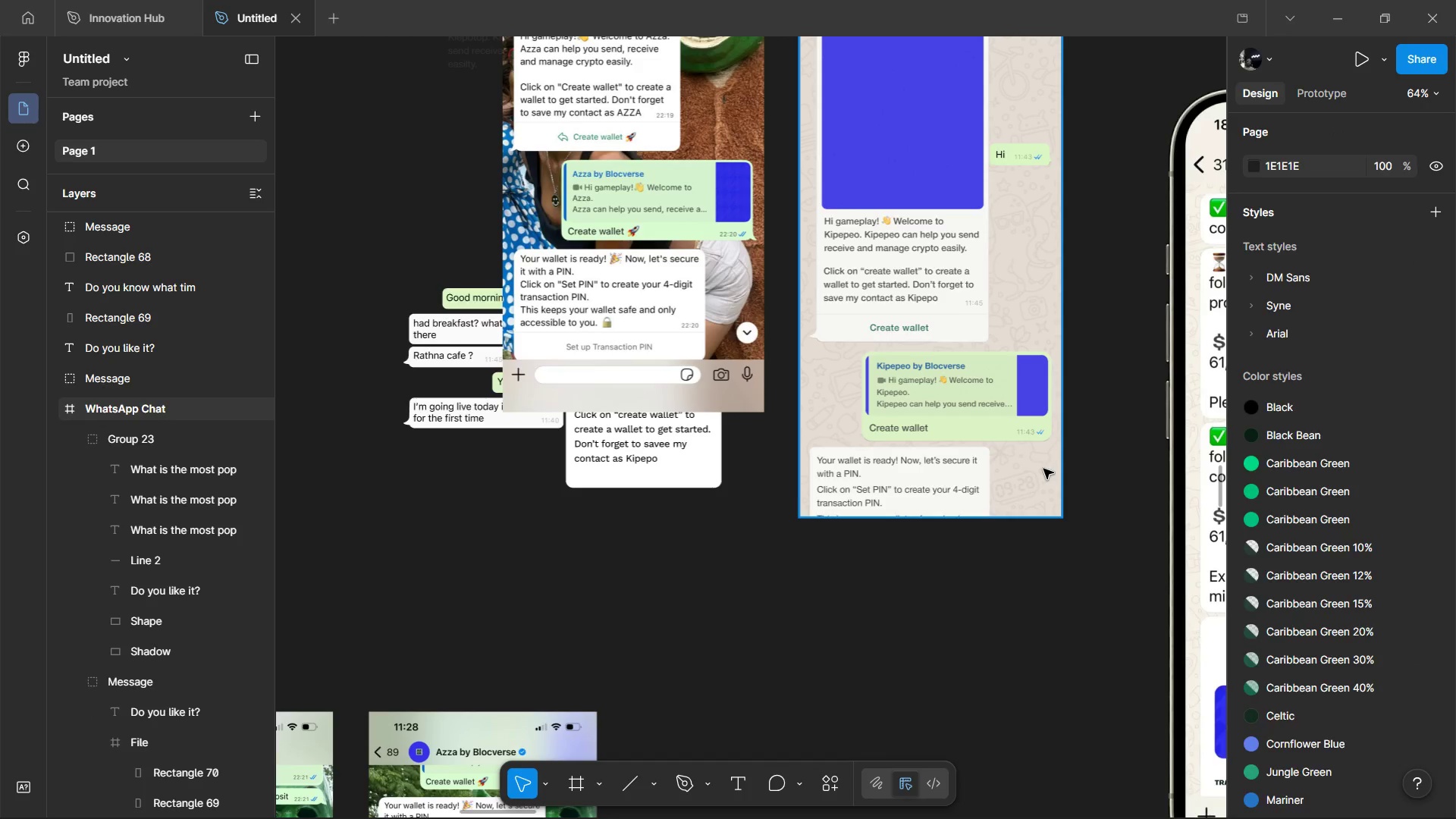 
key(Control+ControlLeft)
 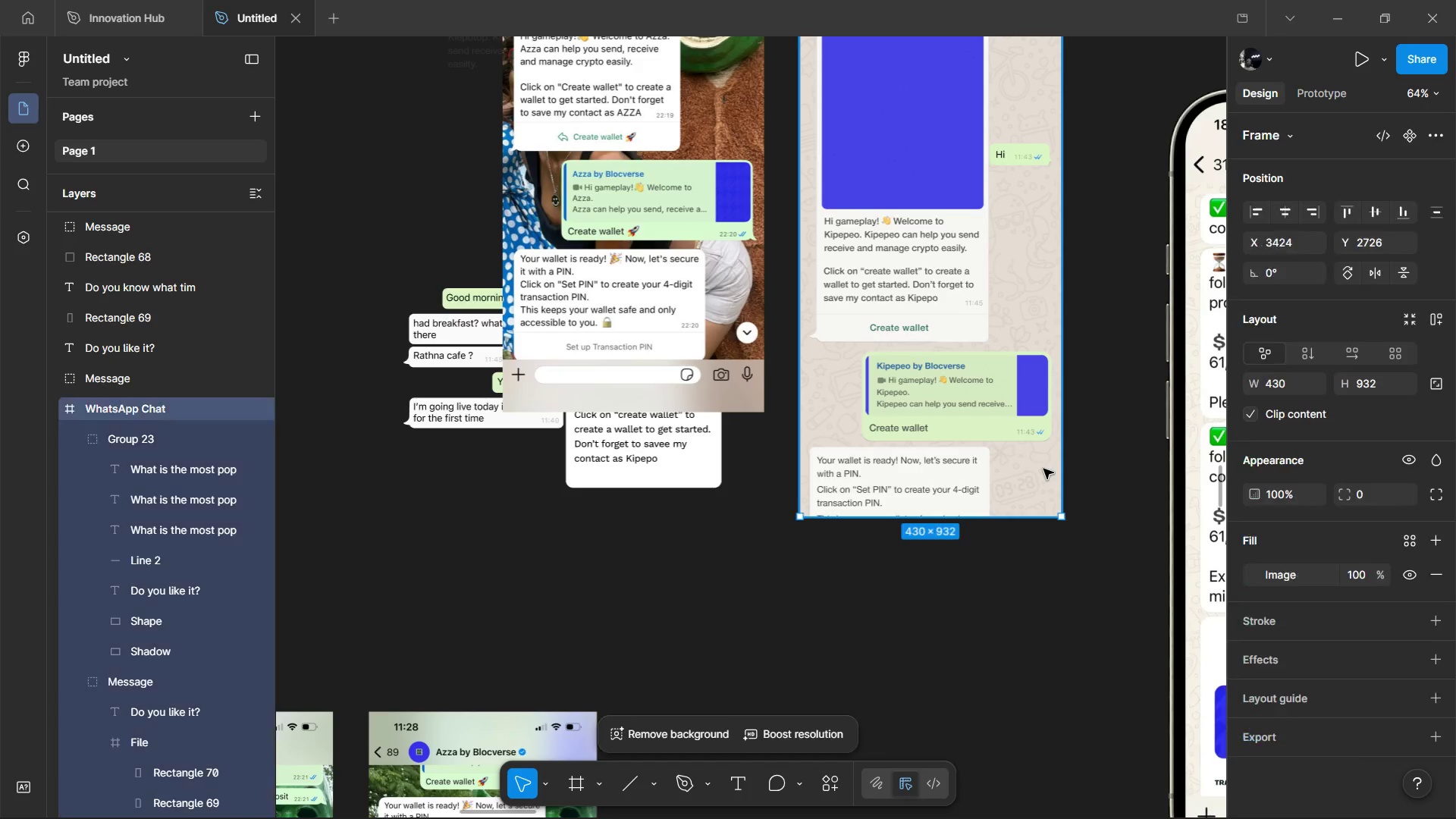 
key(Control+ControlLeft)
 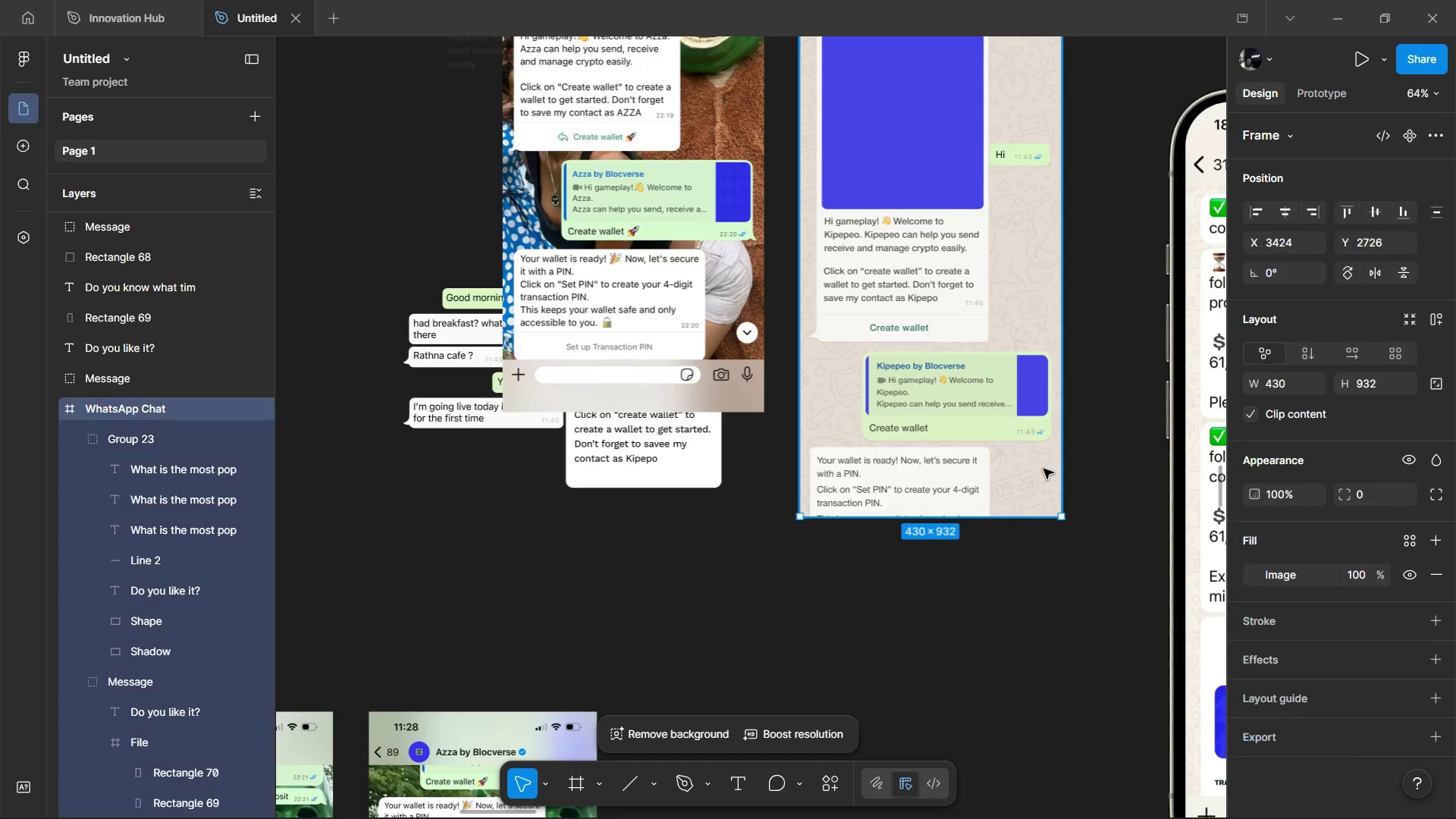 
key(Control+ControlLeft)
 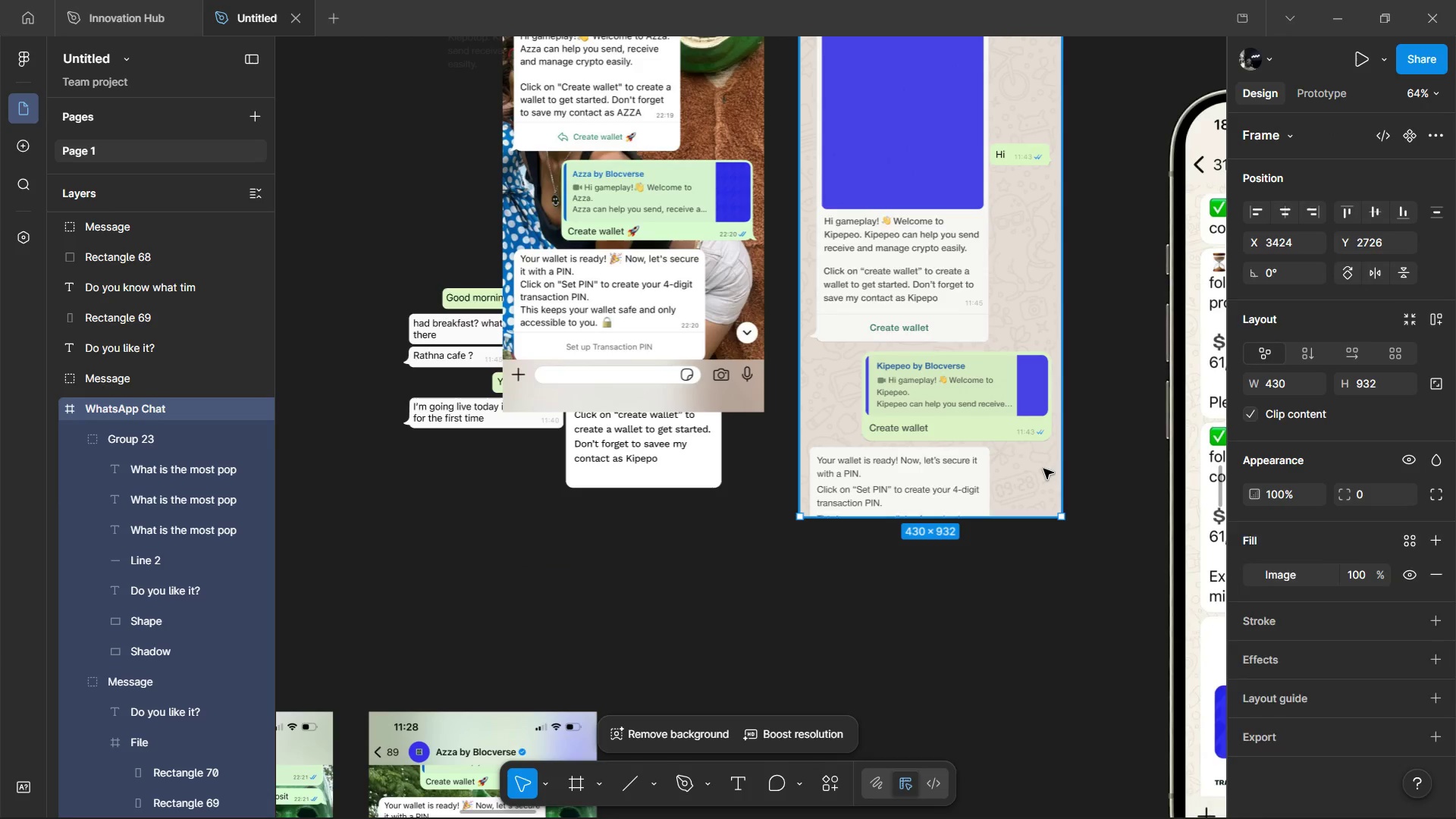 
key(Control+ControlLeft)
 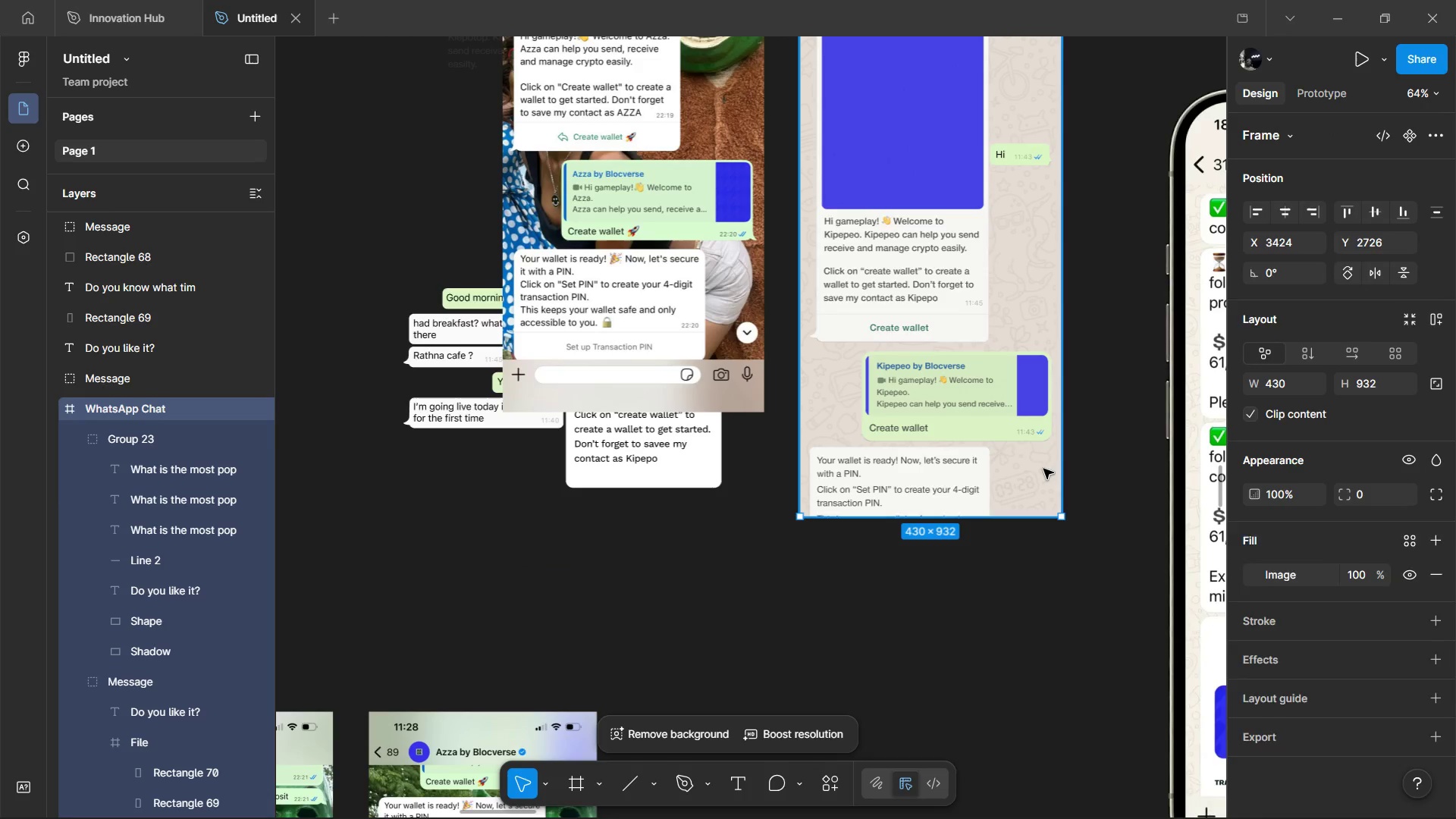 
key(Control+ControlLeft)
 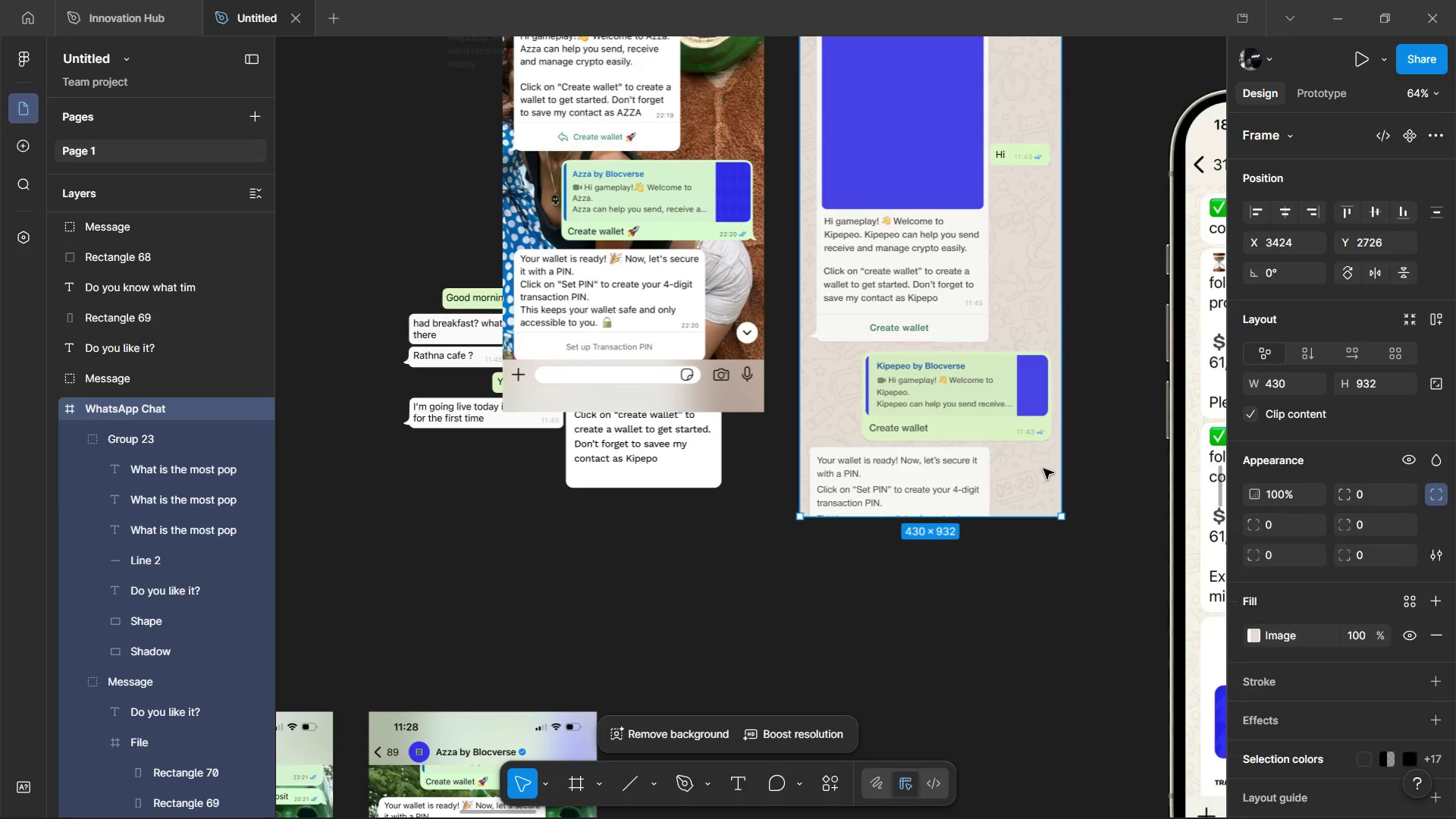 
key(Control+ControlLeft)
 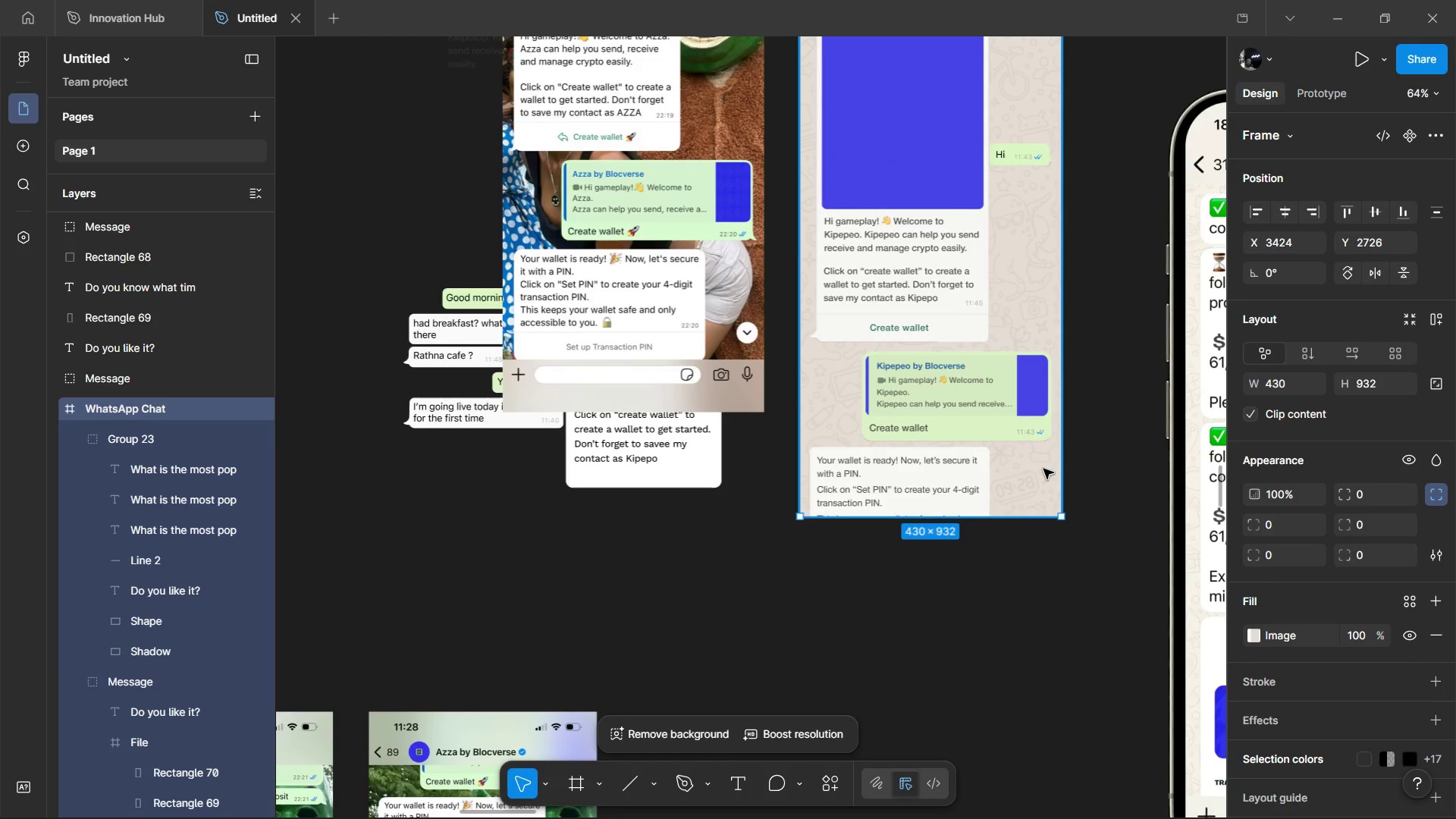 
key(Control+V)
 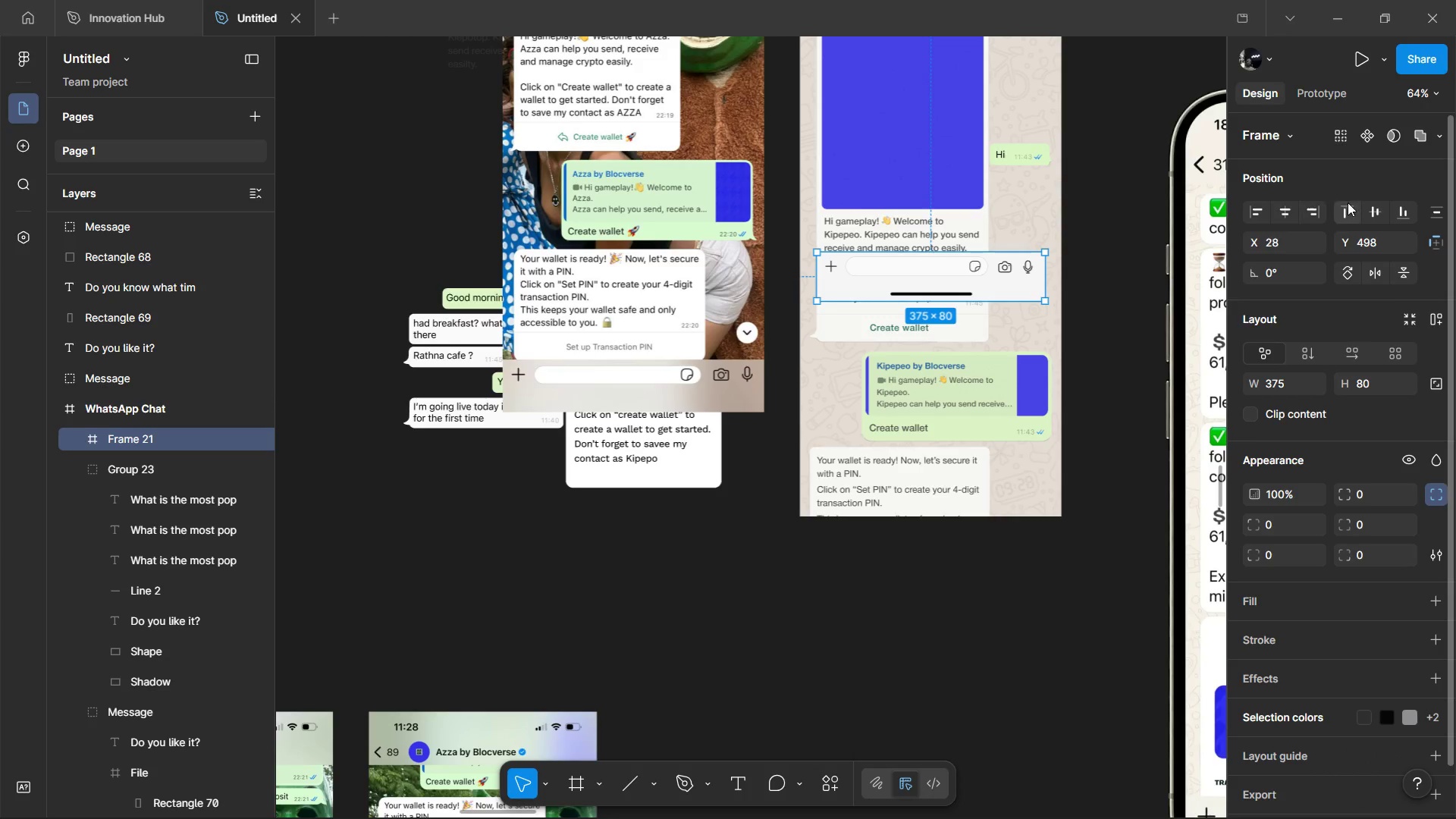 
left_click([1406, 218])
 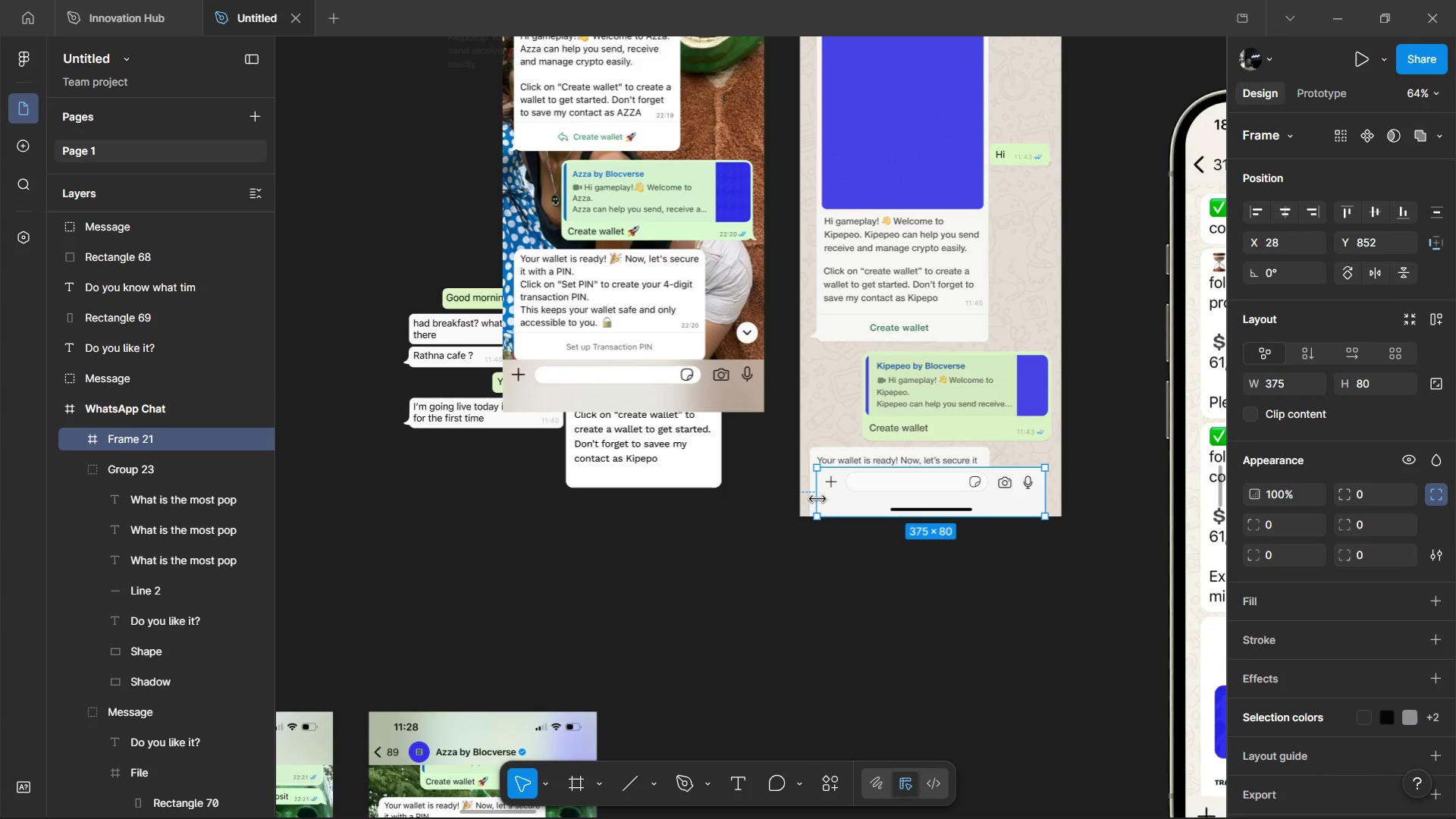 
left_click_drag(start_coordinate=[817, 498], to_coordinate=[801, 510])
 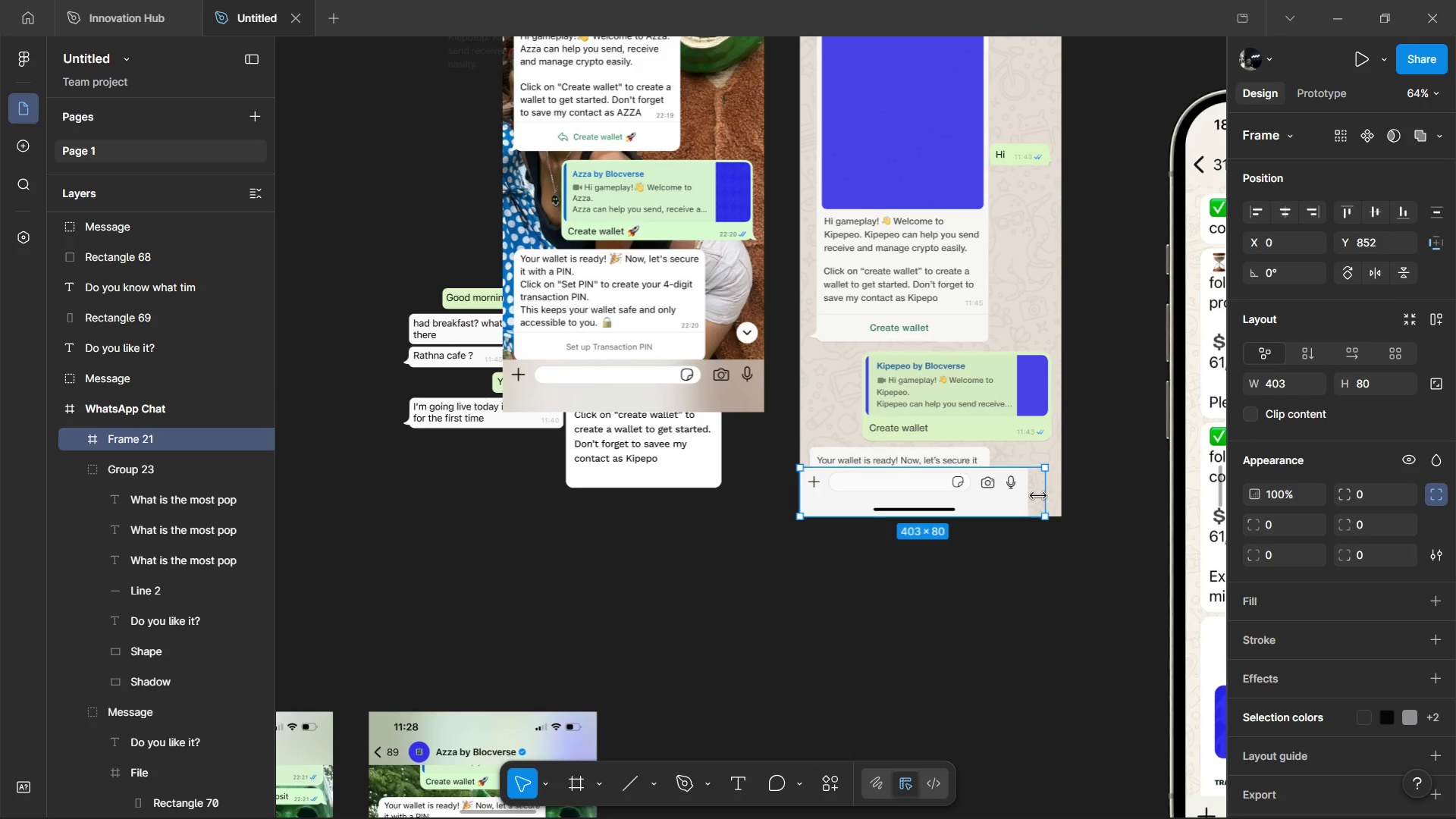 
left_click_drag(start_coordinate=[1038, 496], to_coordinate=[1059, 494])
 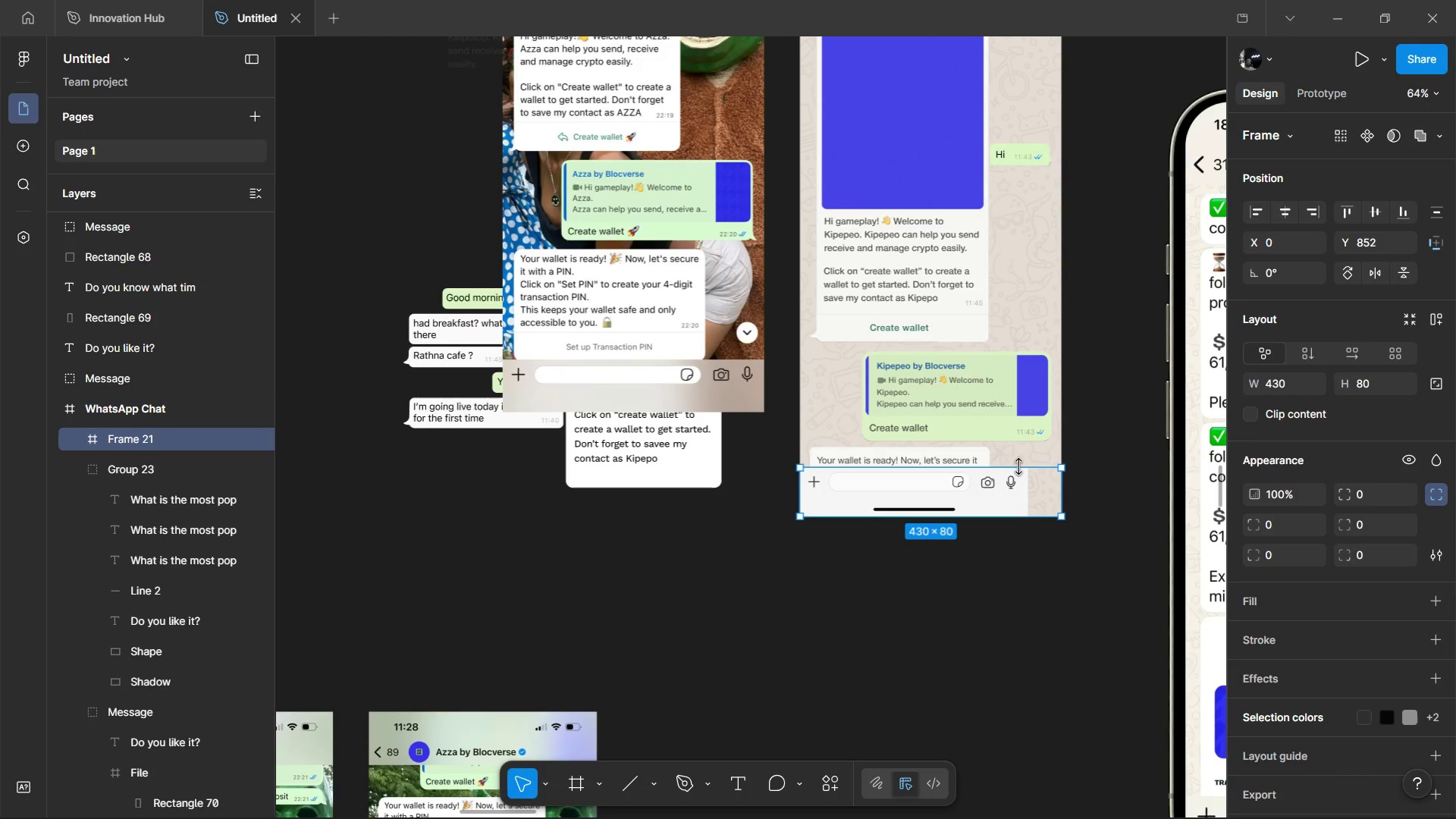 
key(Enter)
 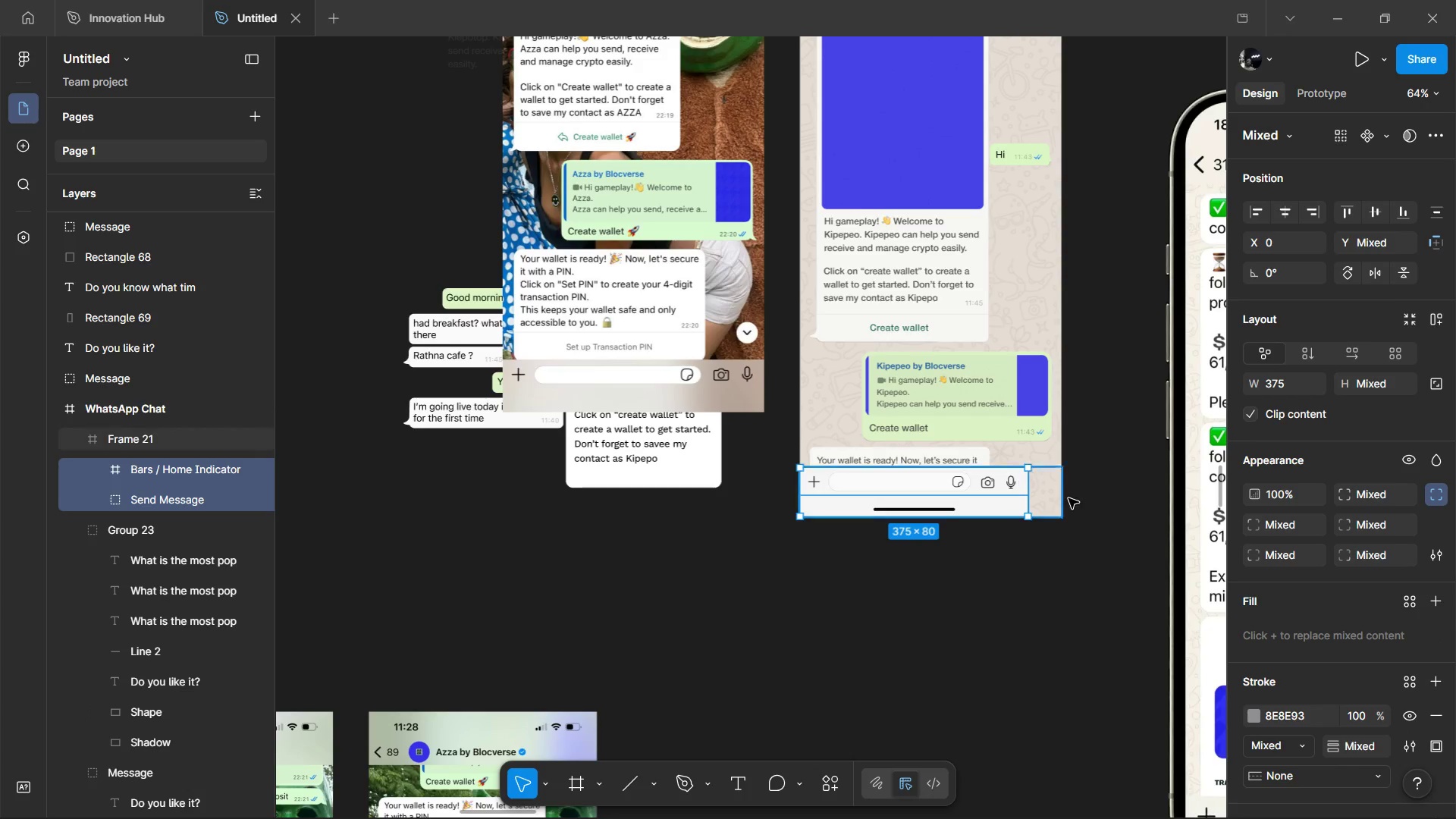 
hold_key(key=ControlLeft, duration=0.52)
scroll: coordinate [1133, 482], scroll_direction: up, amount: 3.0
 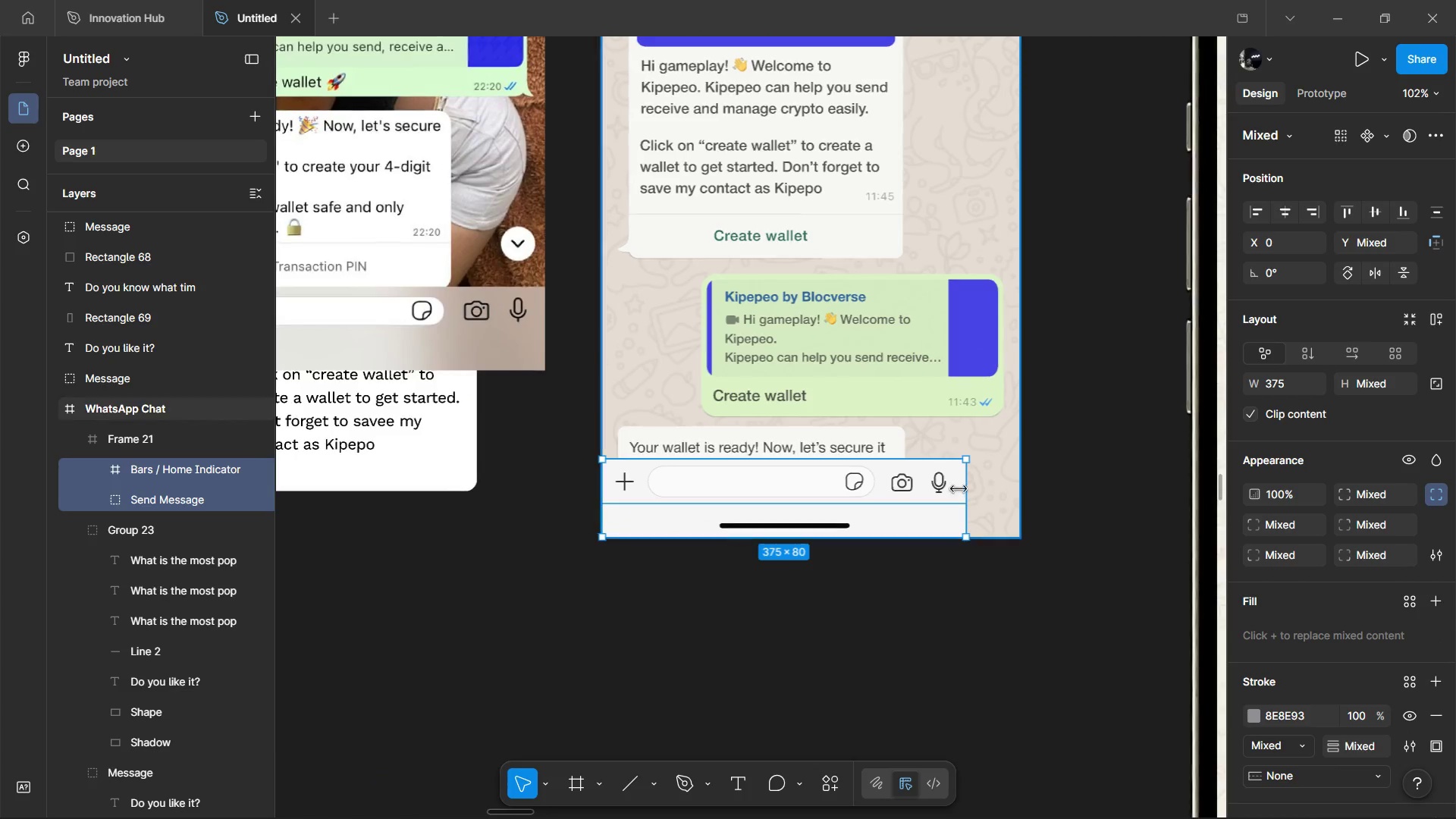 
left_click_drag(start_coordinate=[971, 508], to_coordinate=[1018, 535])
 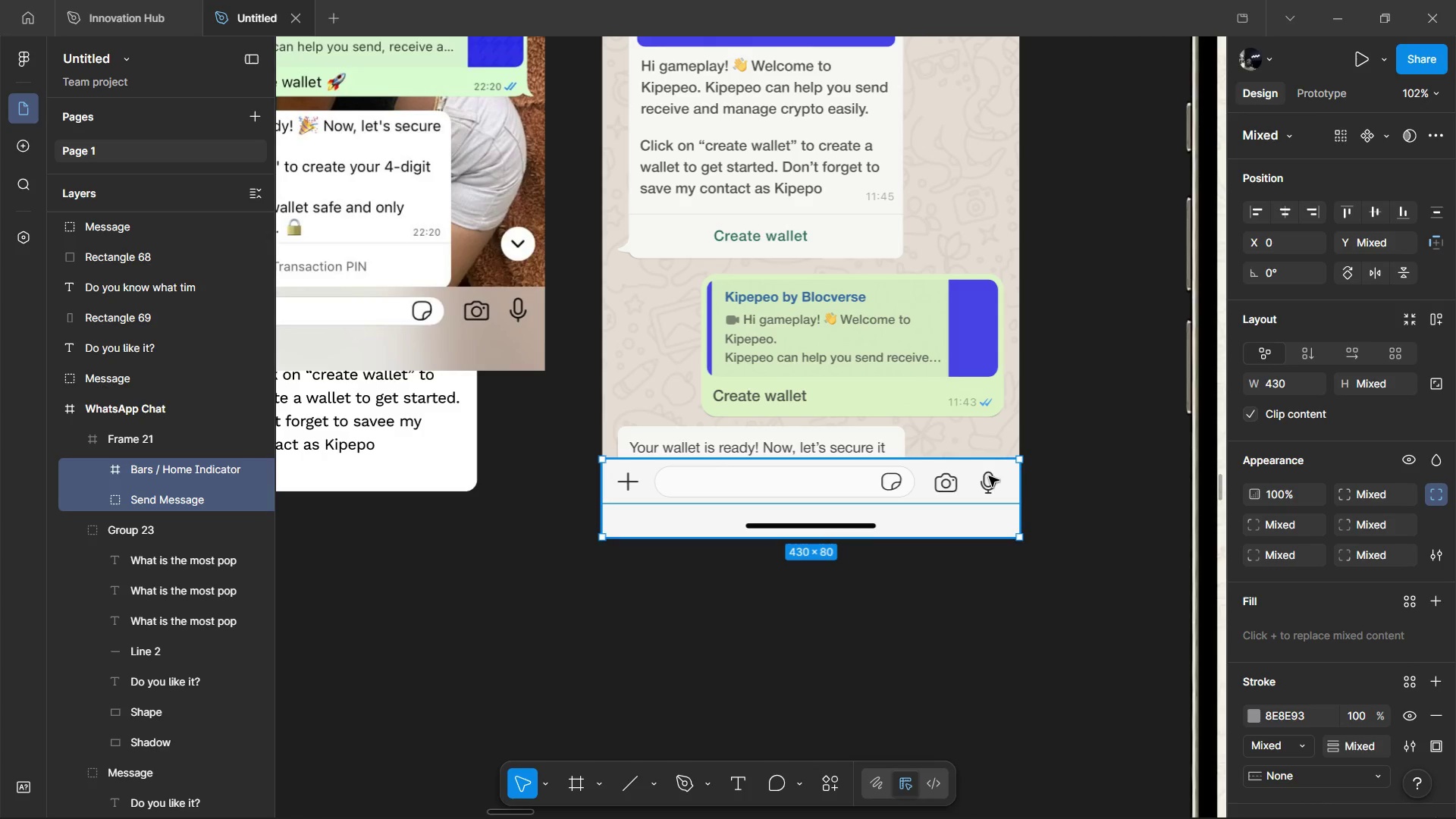 
double_click([989, 476])
 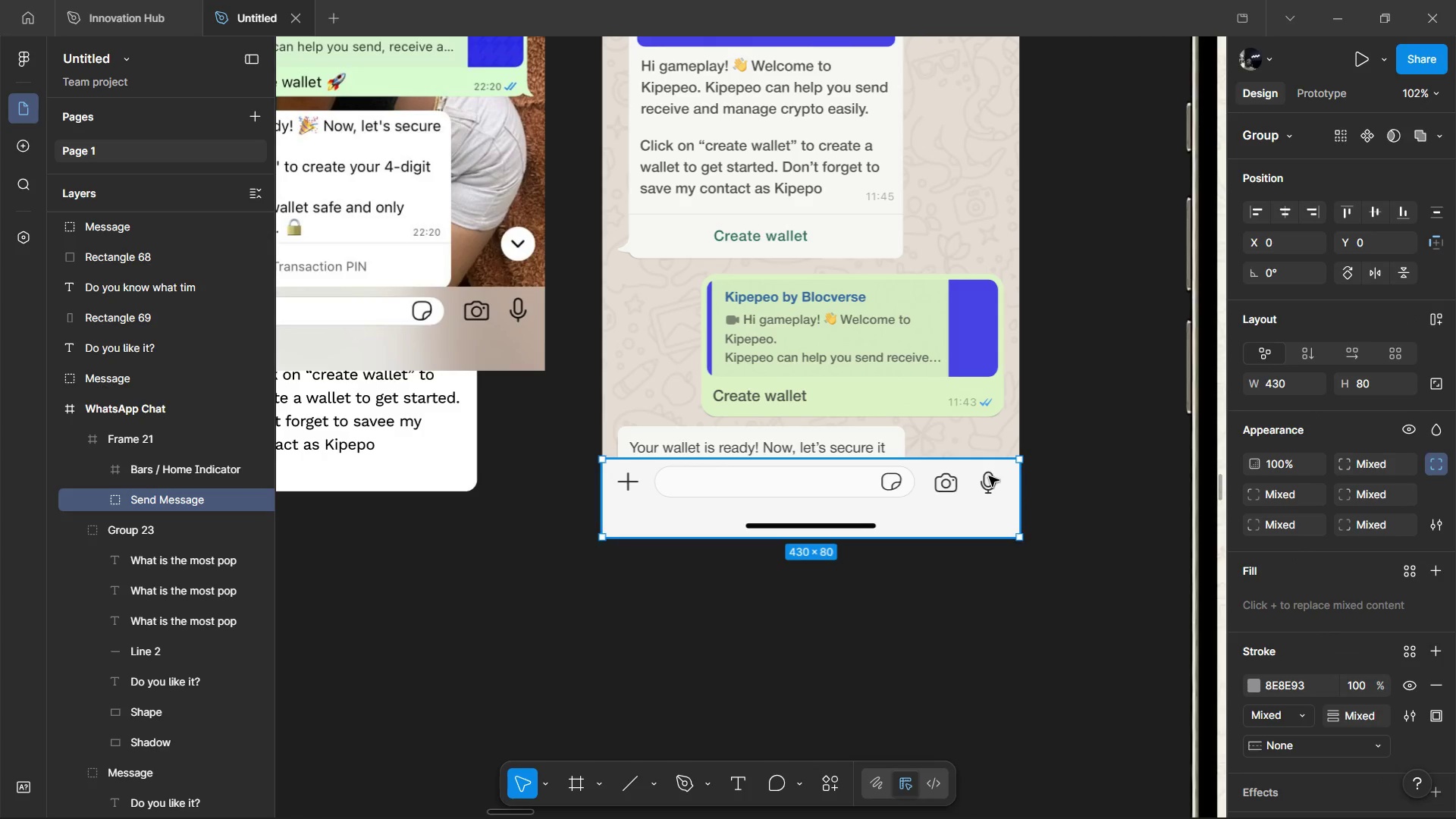 
double_click([989, 476])
 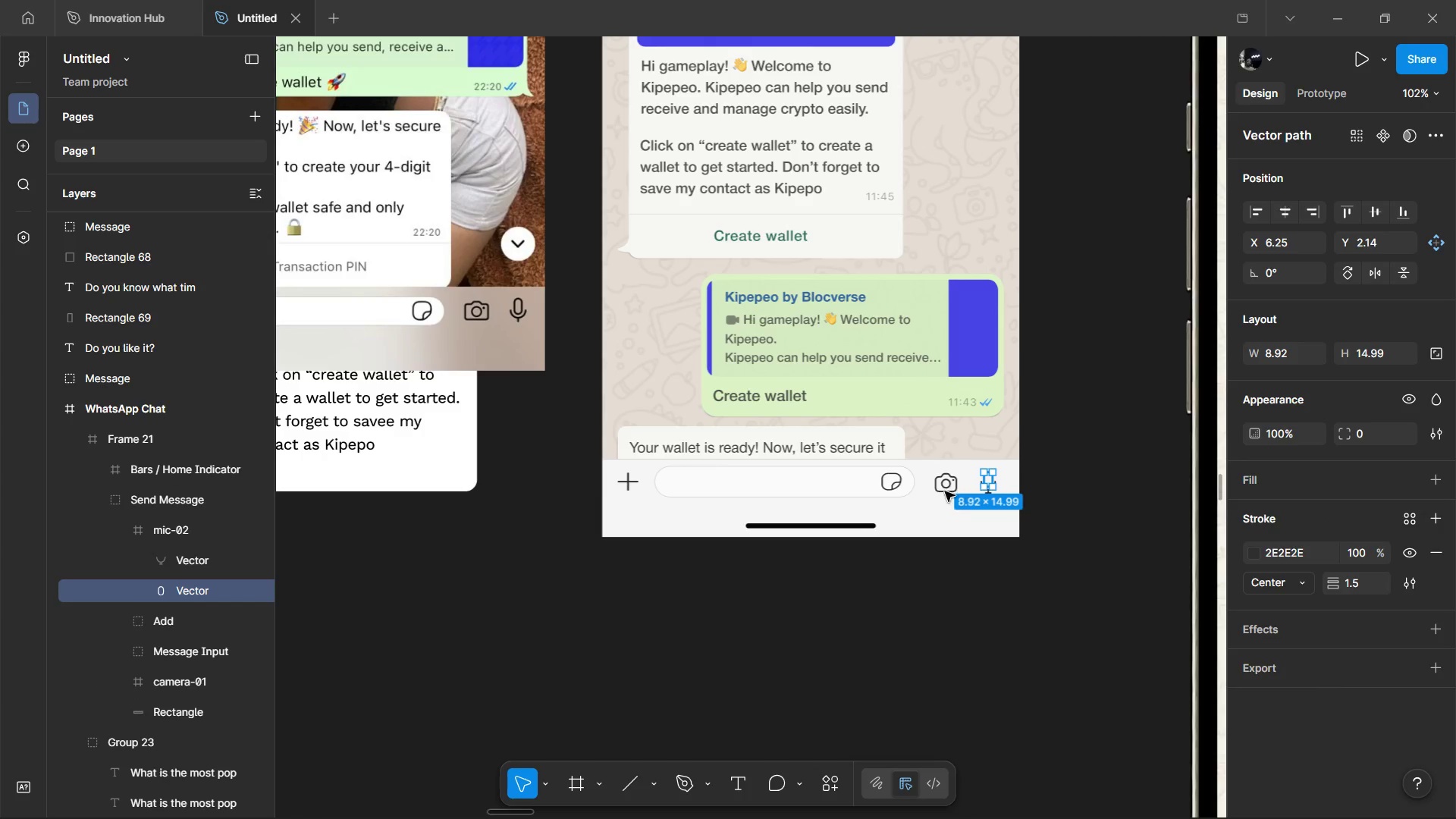 
left_click([935, 491])
 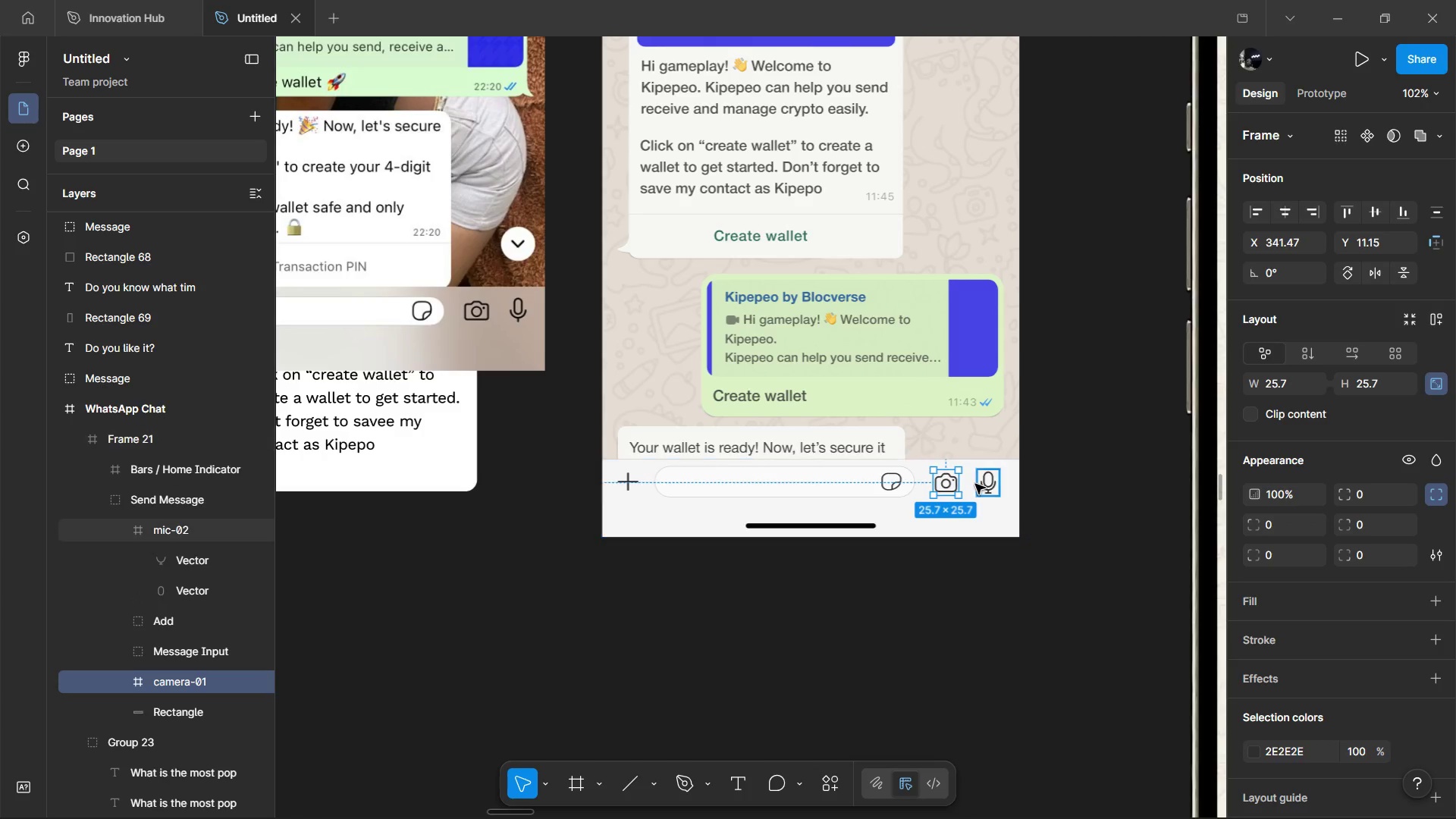 
left_click([975, 484])
 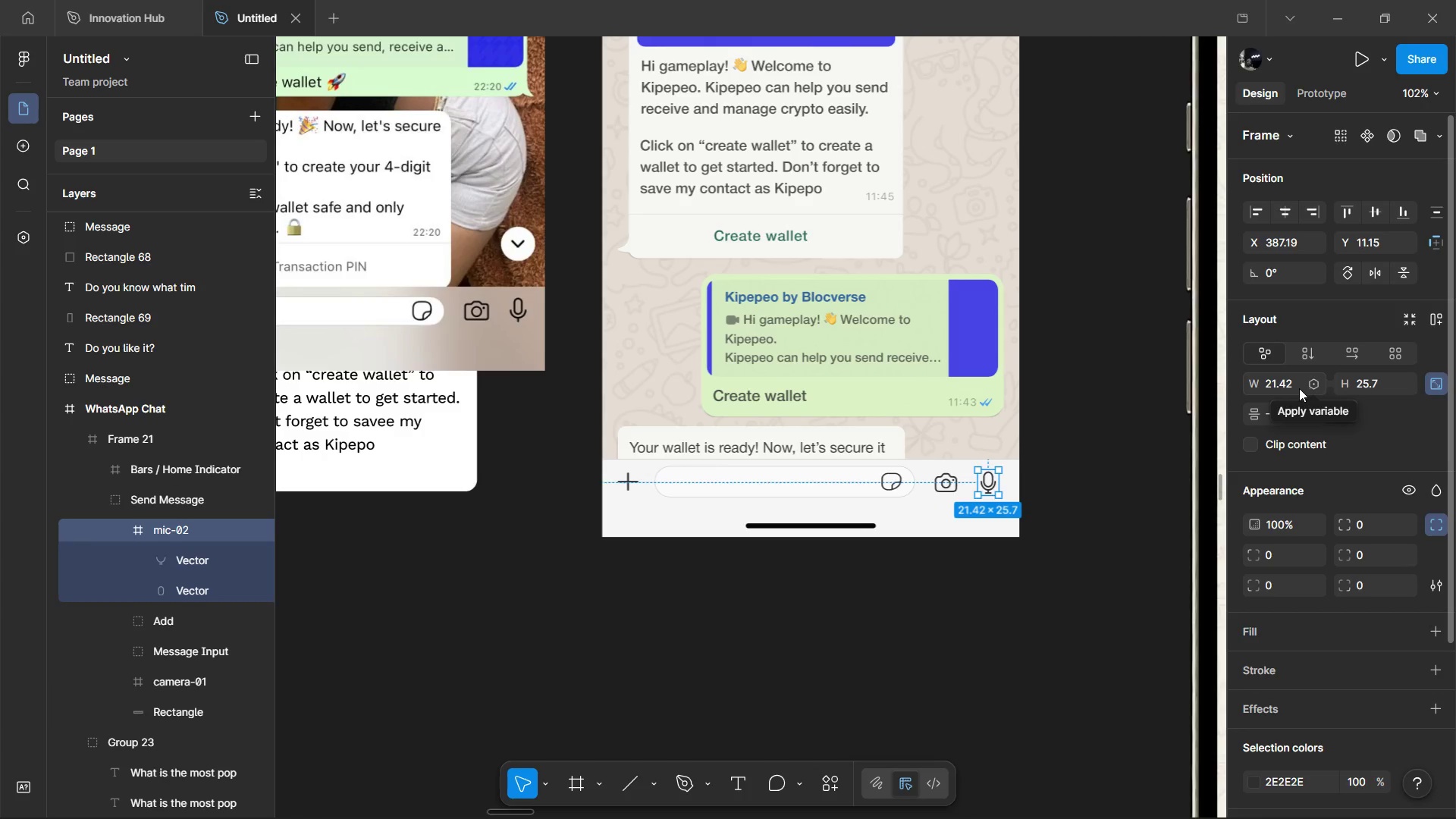 
left_click([1438, 387])
 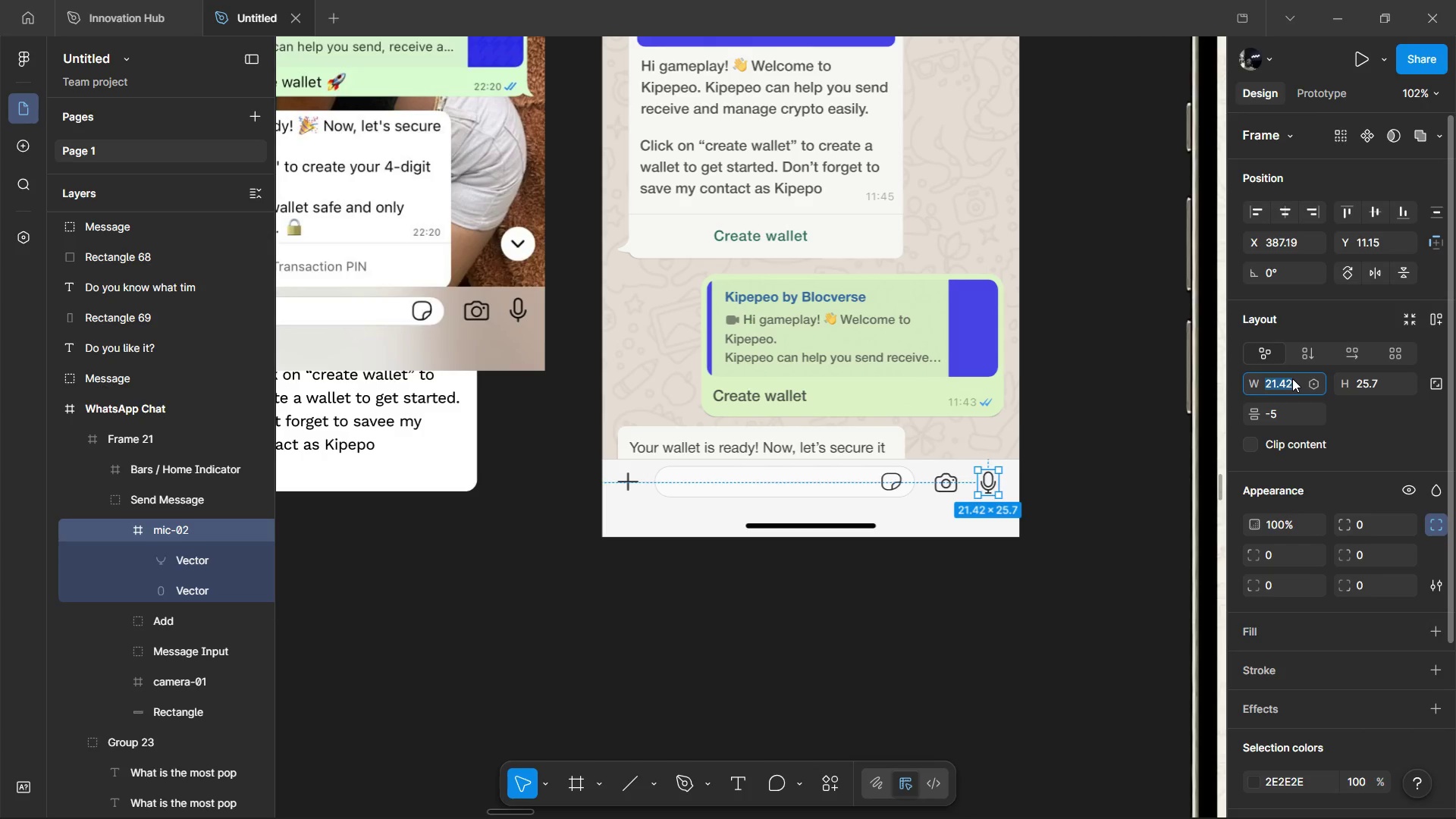 
type(20)
key(Tab)
type(24)
 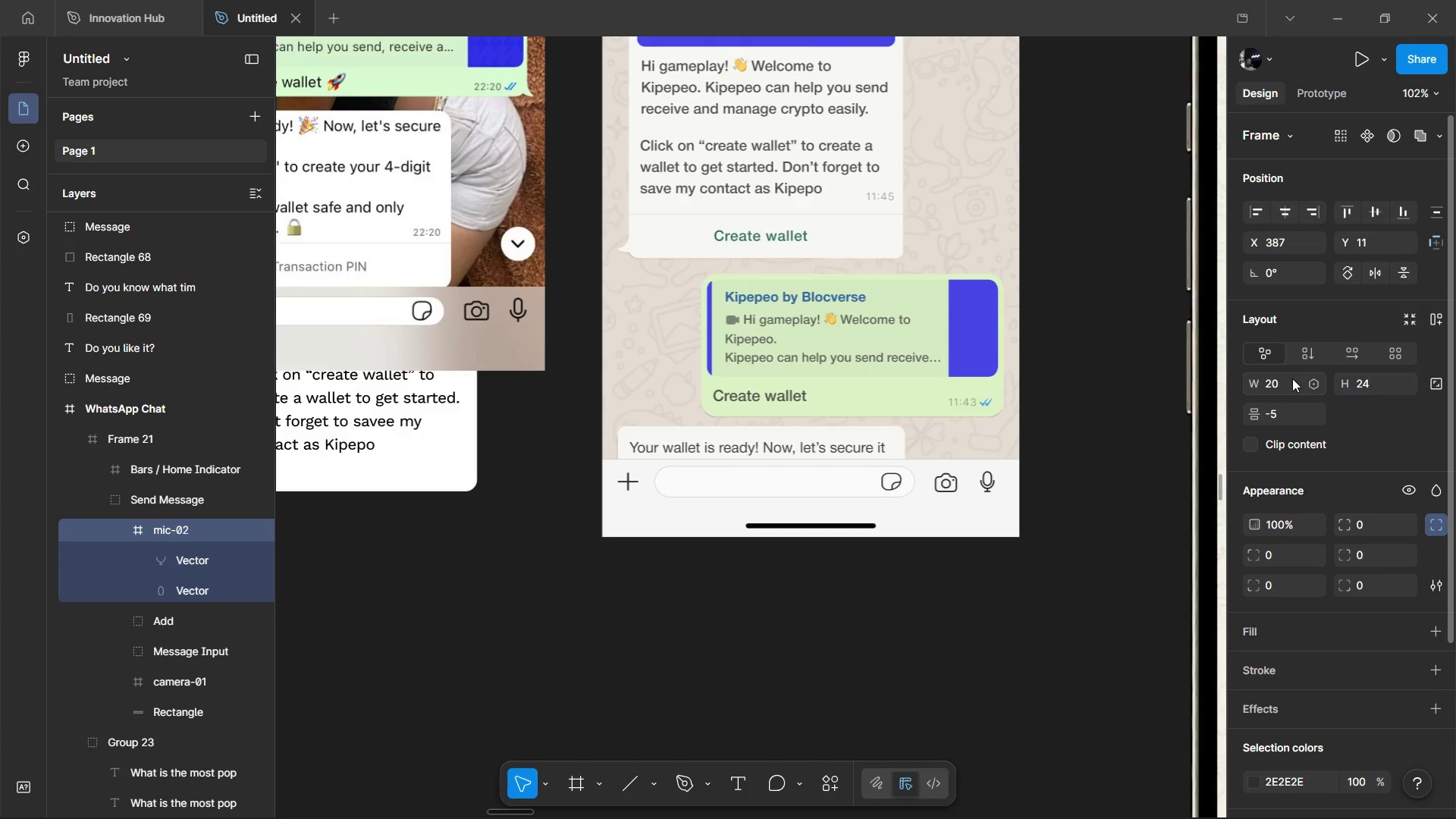 
key(Enter)
 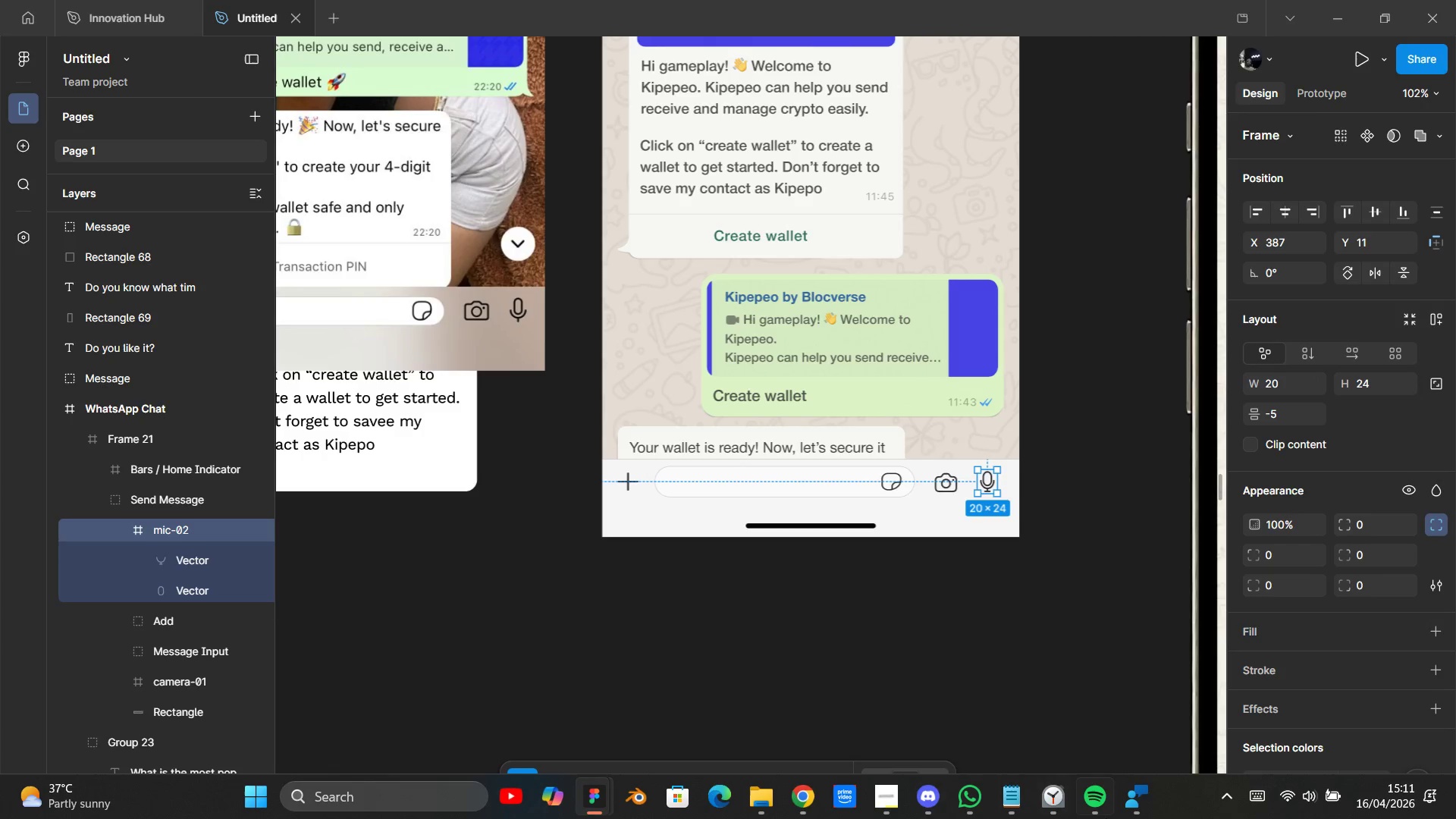 
left_click([893, 799])